 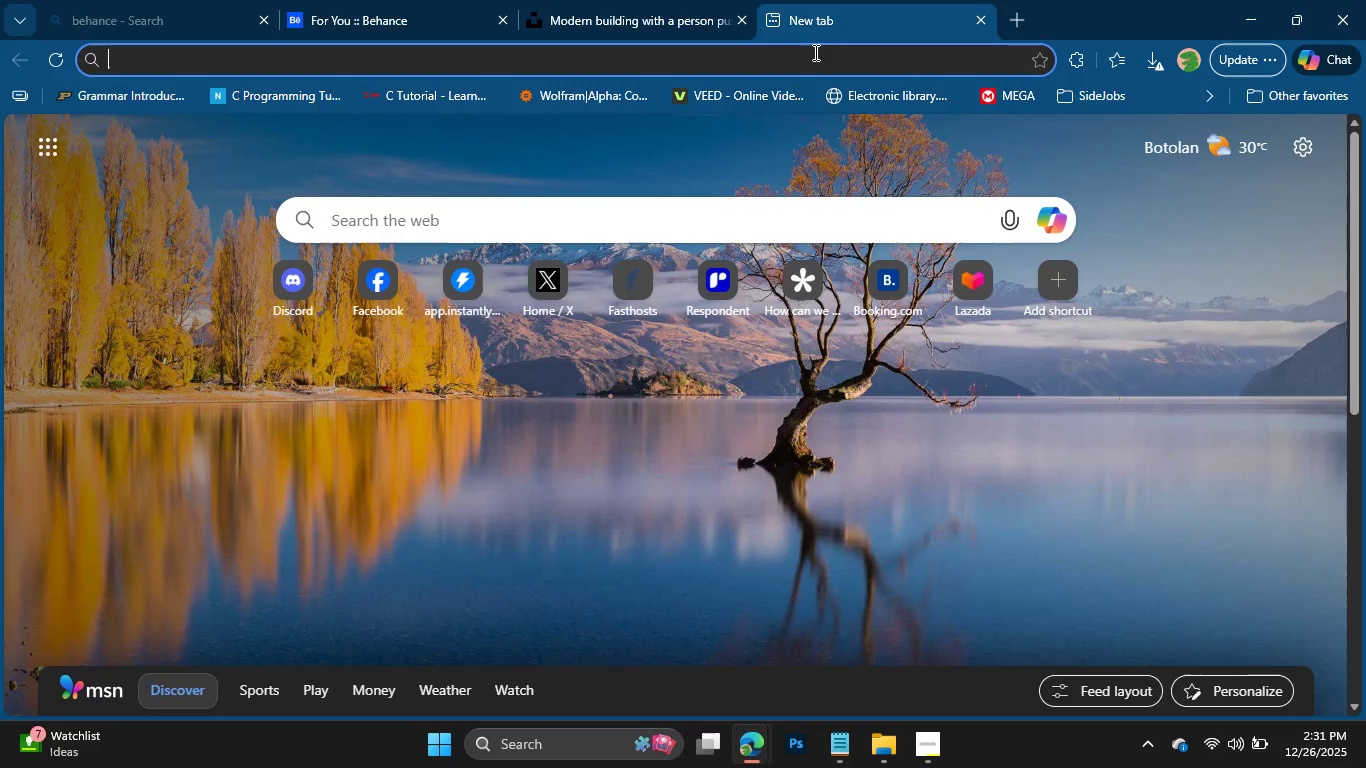 
type(pexels)
 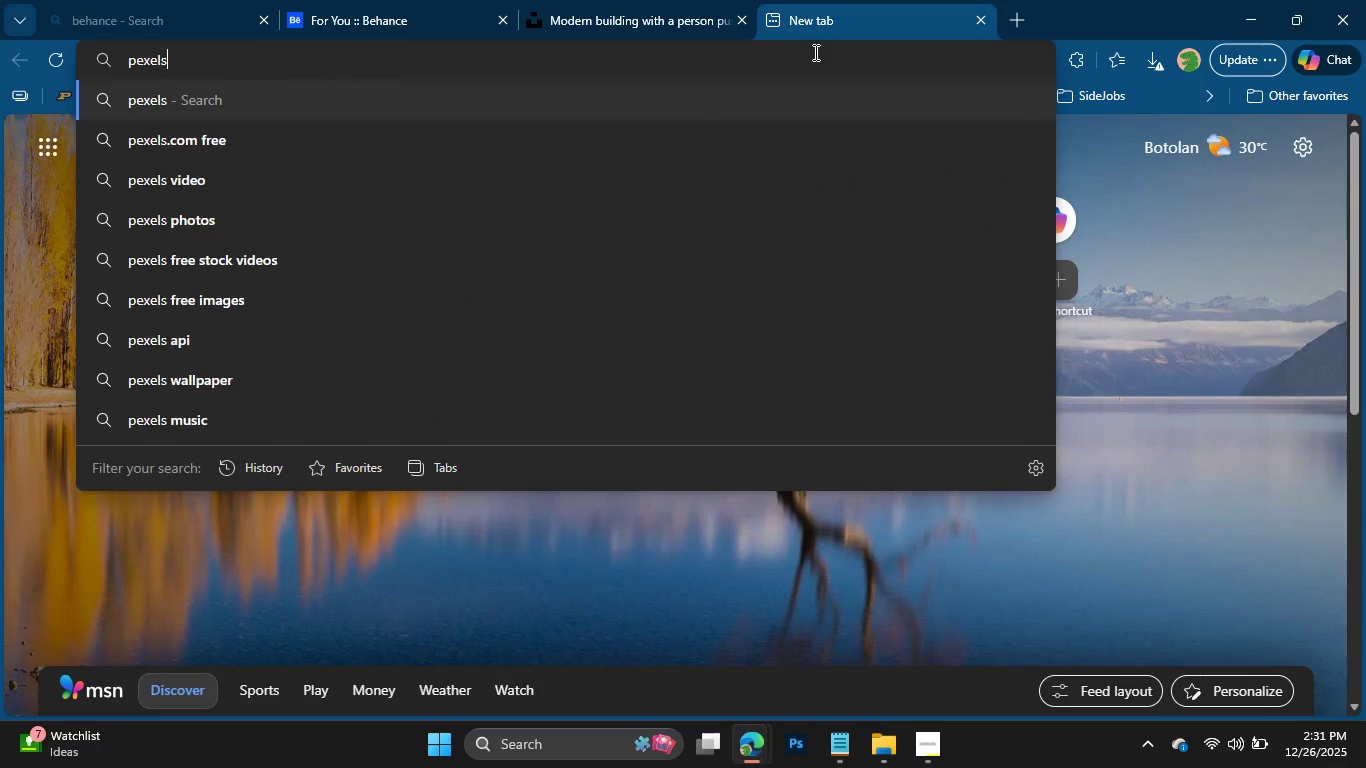 
key(Enter)
 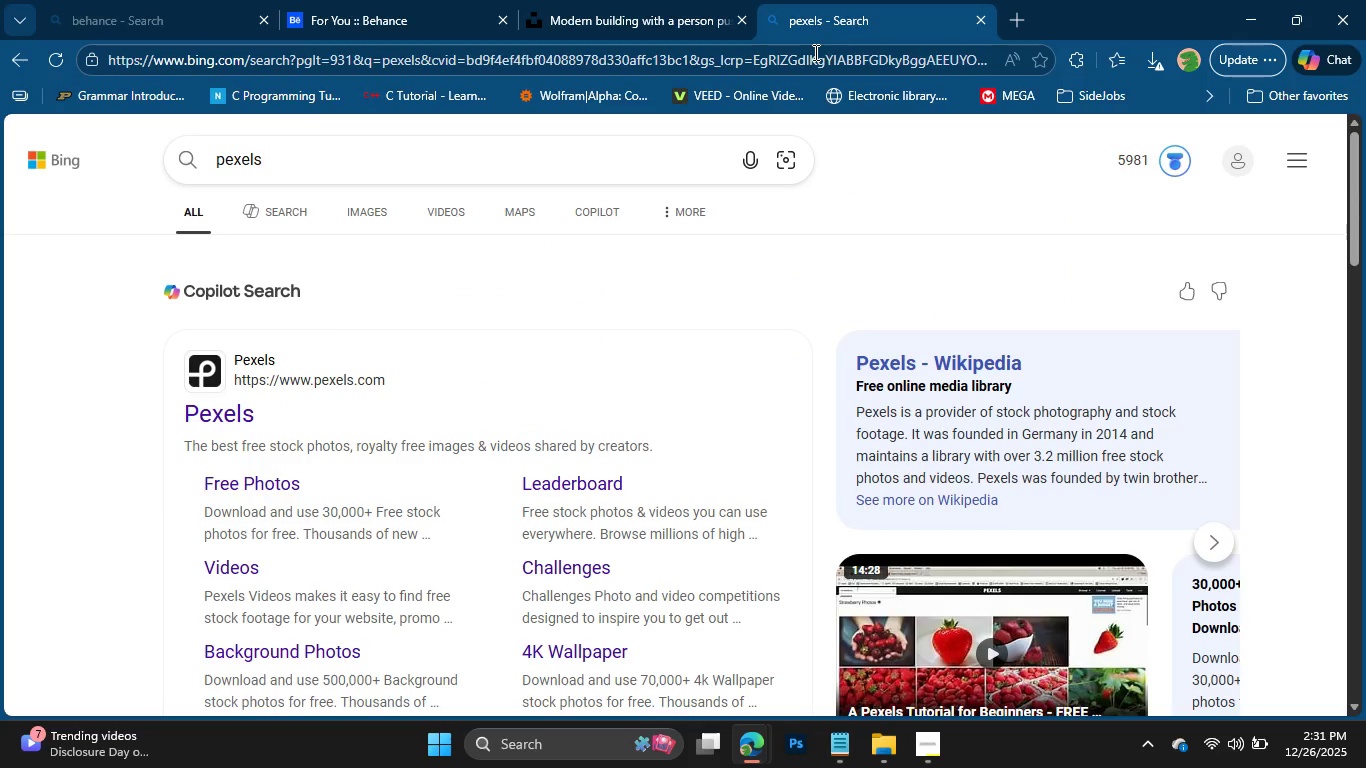 
wait(7.09)
 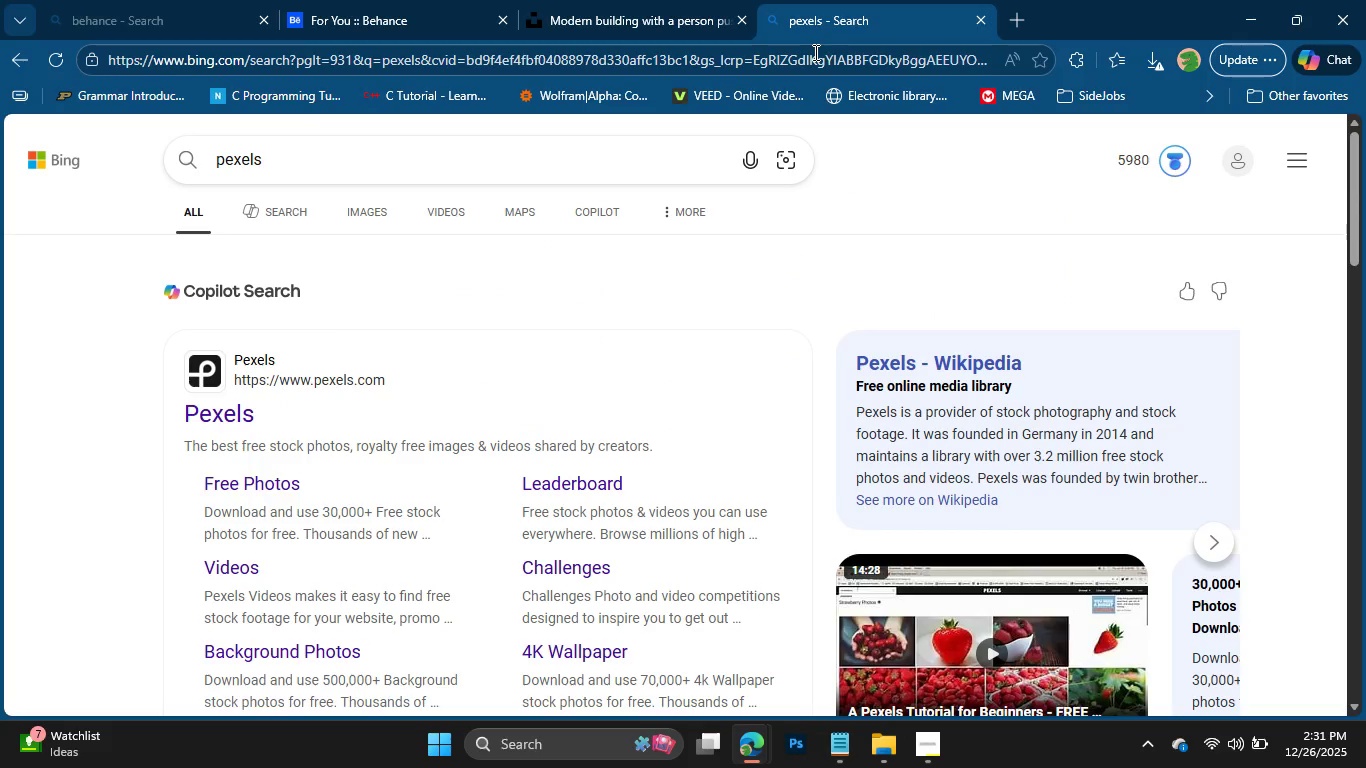 
left_click([240, 426])
 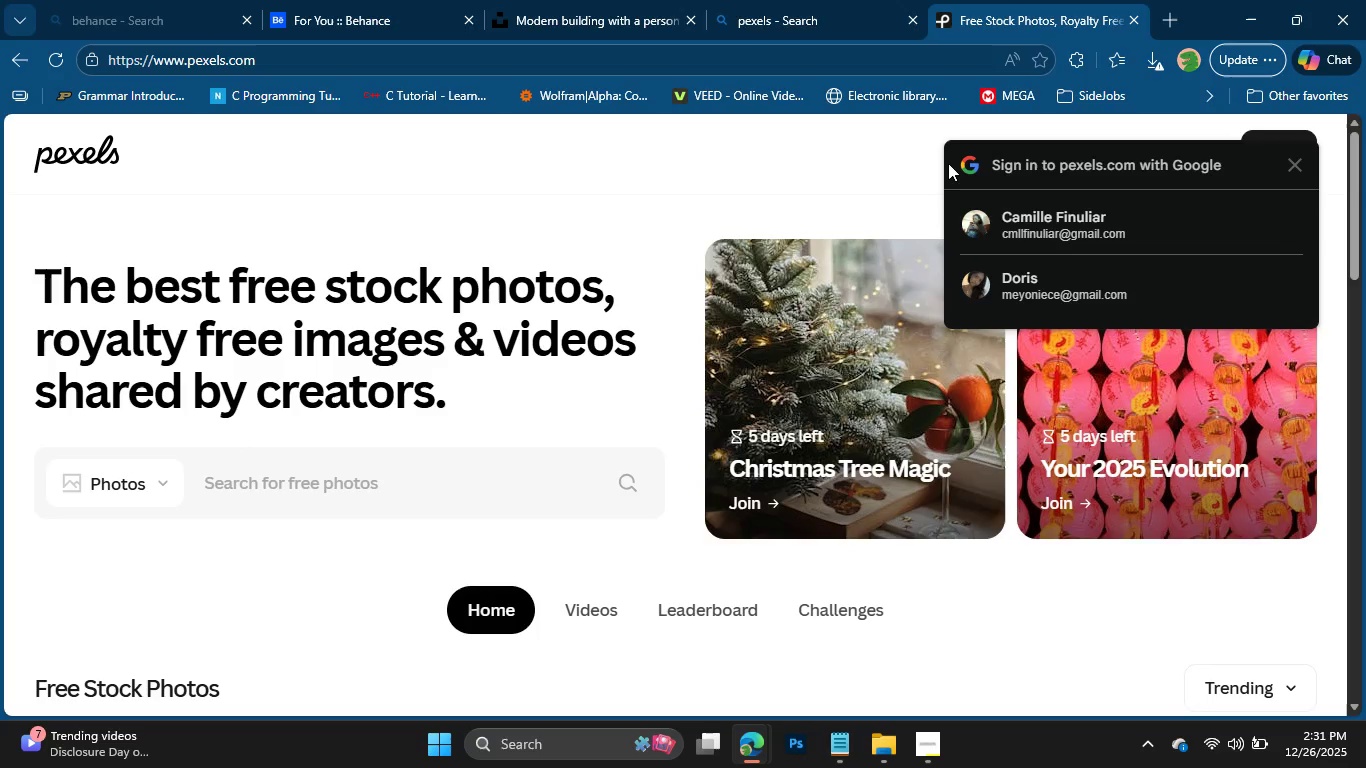 
wait(5.2)
 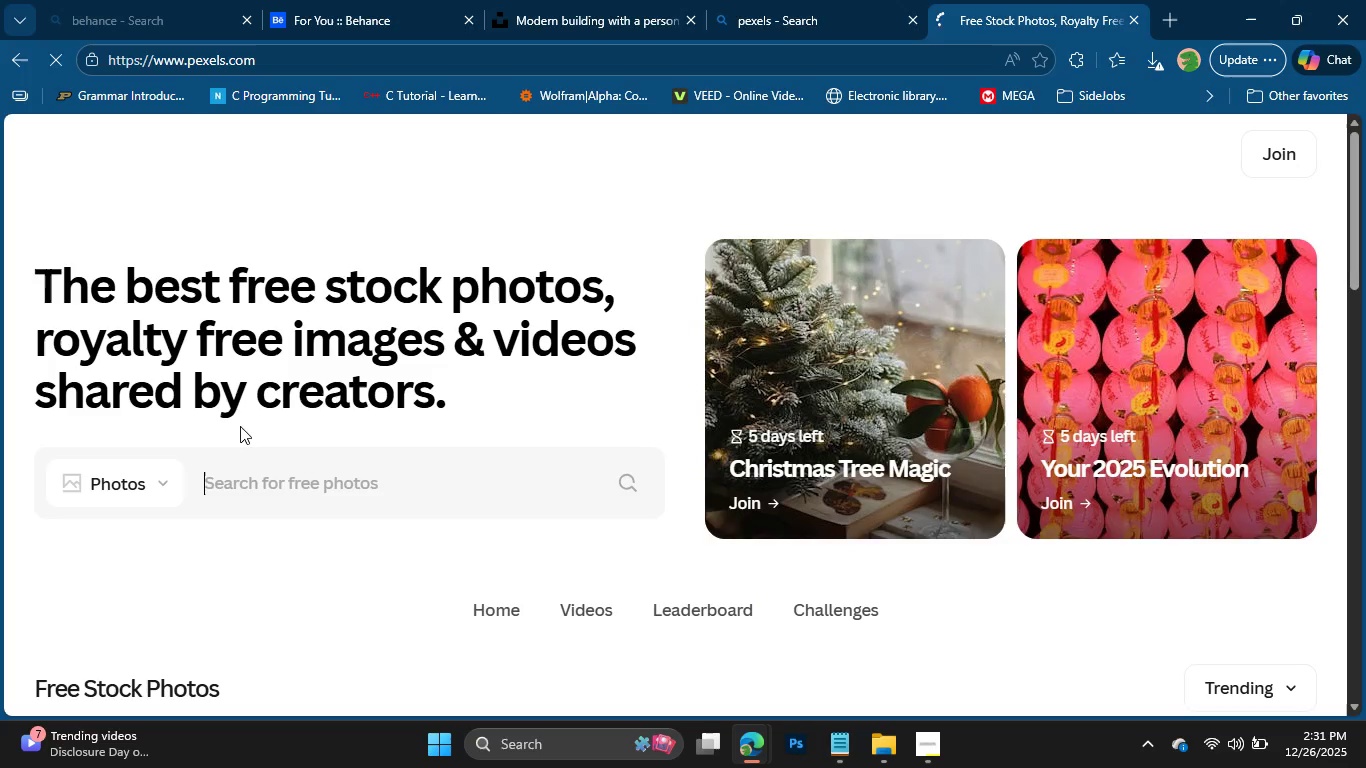 
left_click([1288, 154])
 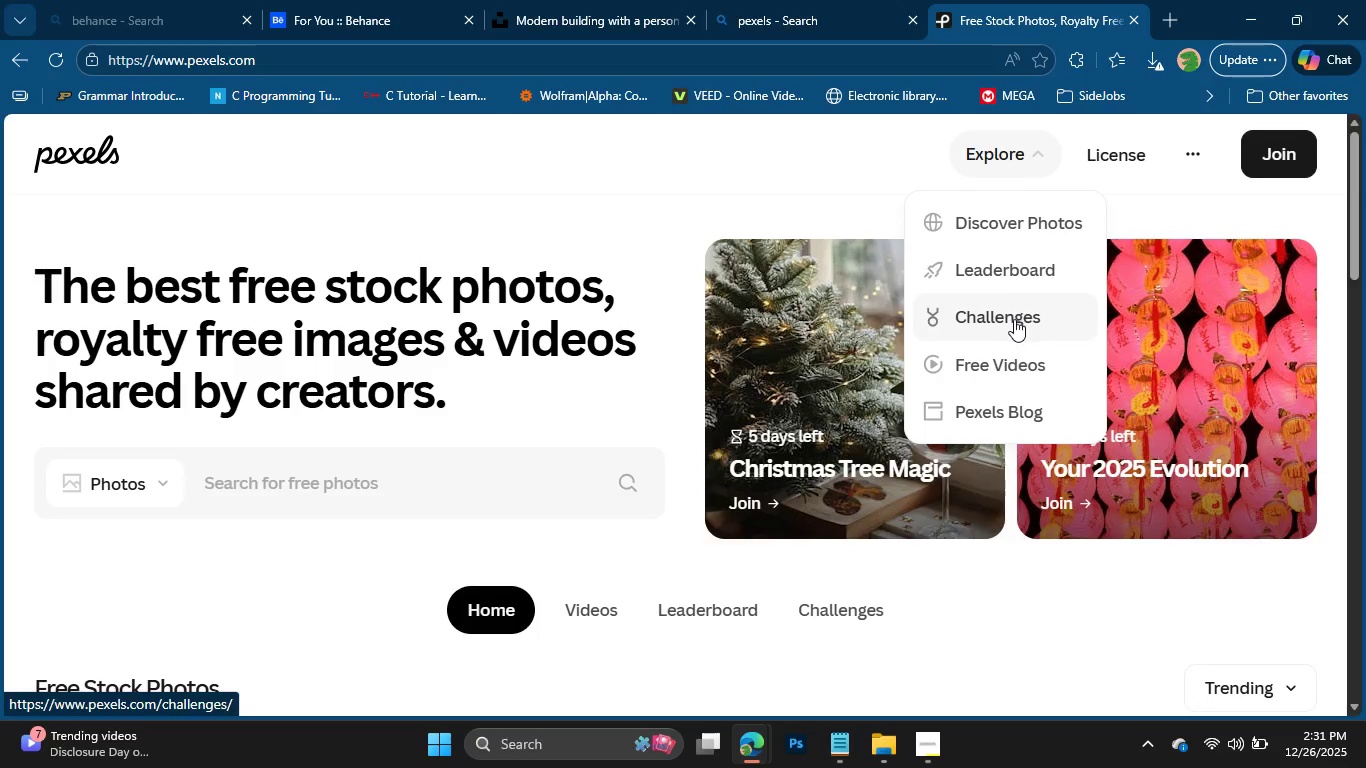 
left_click([1015, 153])
 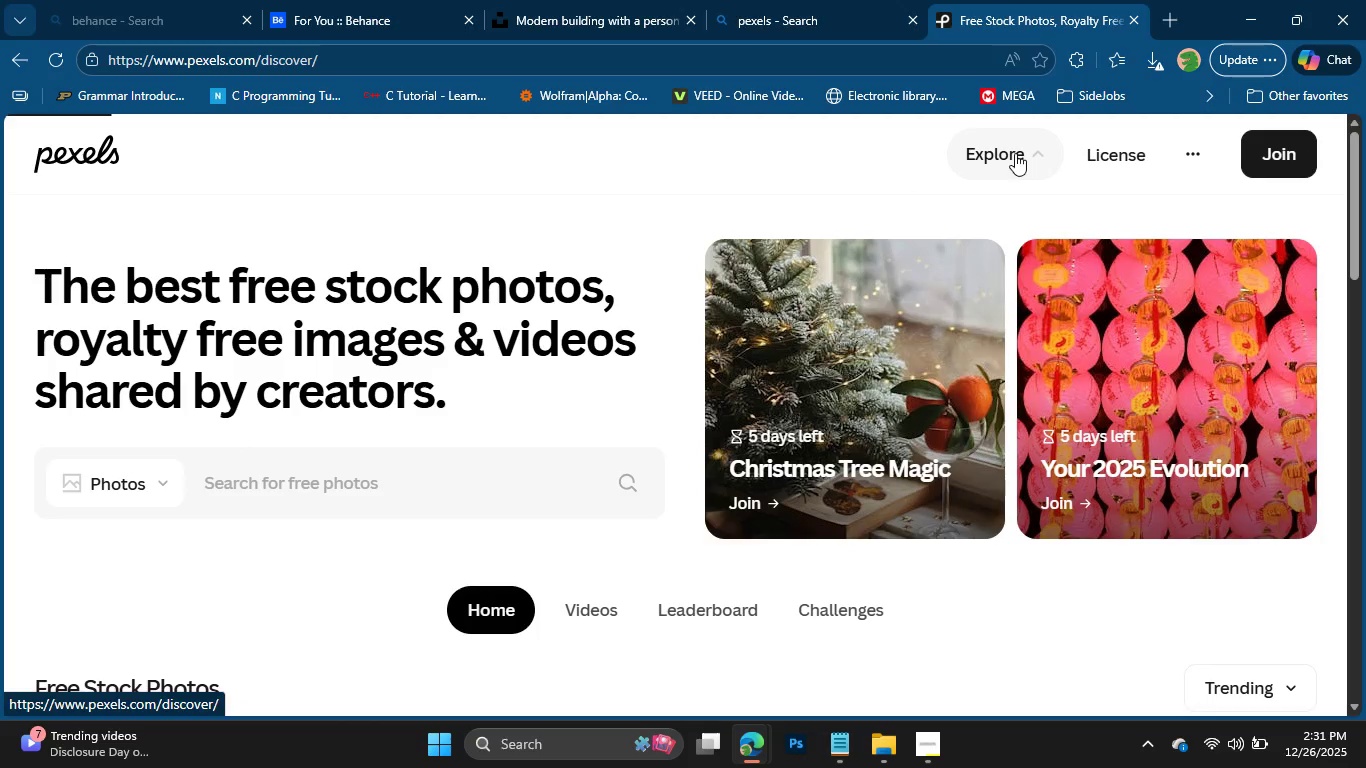 
mouse_move([728, 198])
 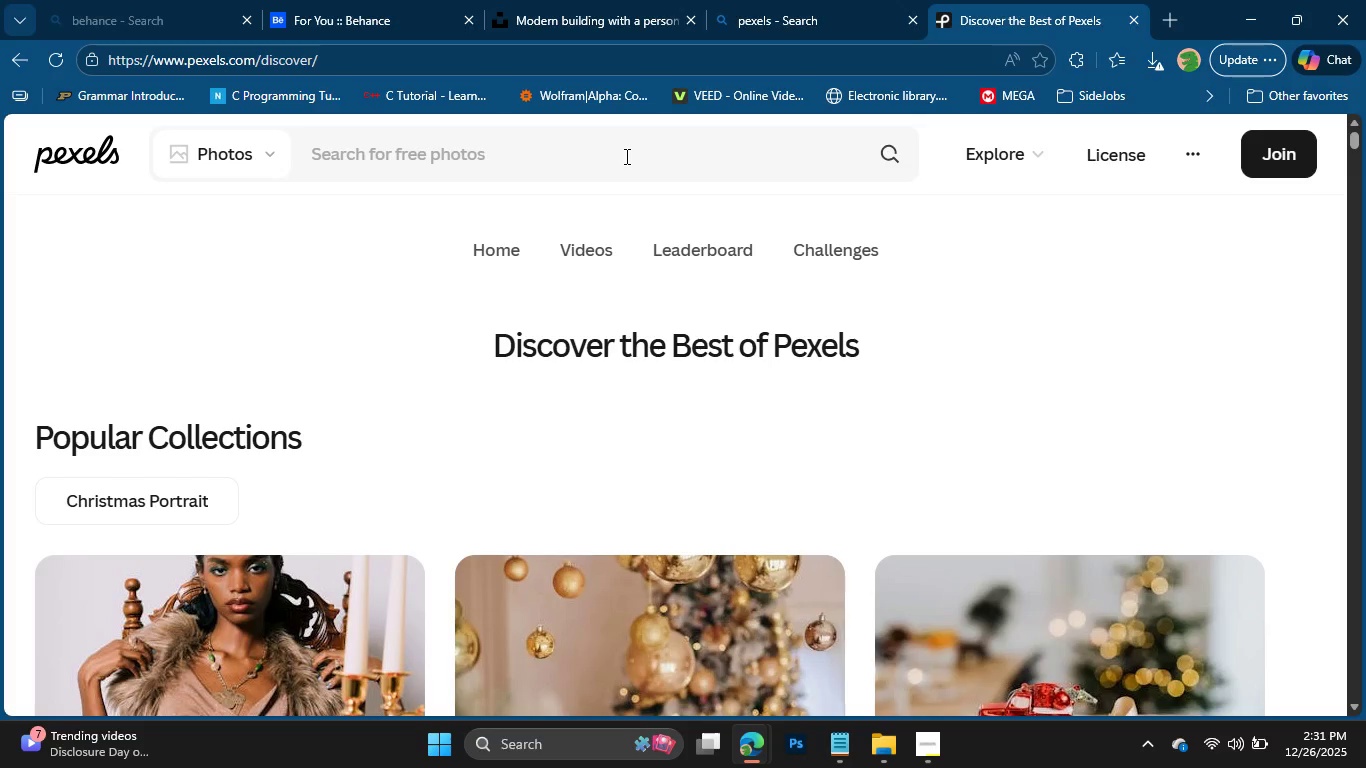 
left_click([625, 156])
 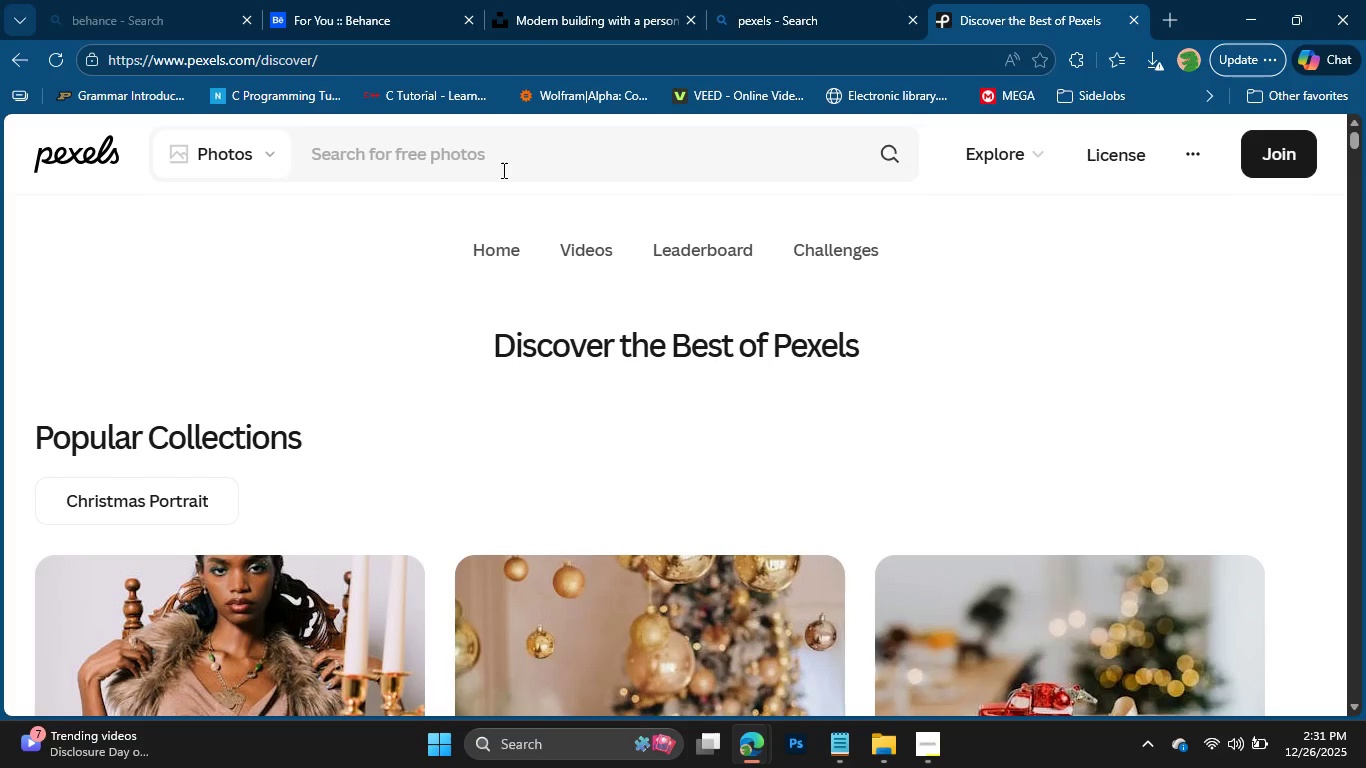 
key(Control+V)
 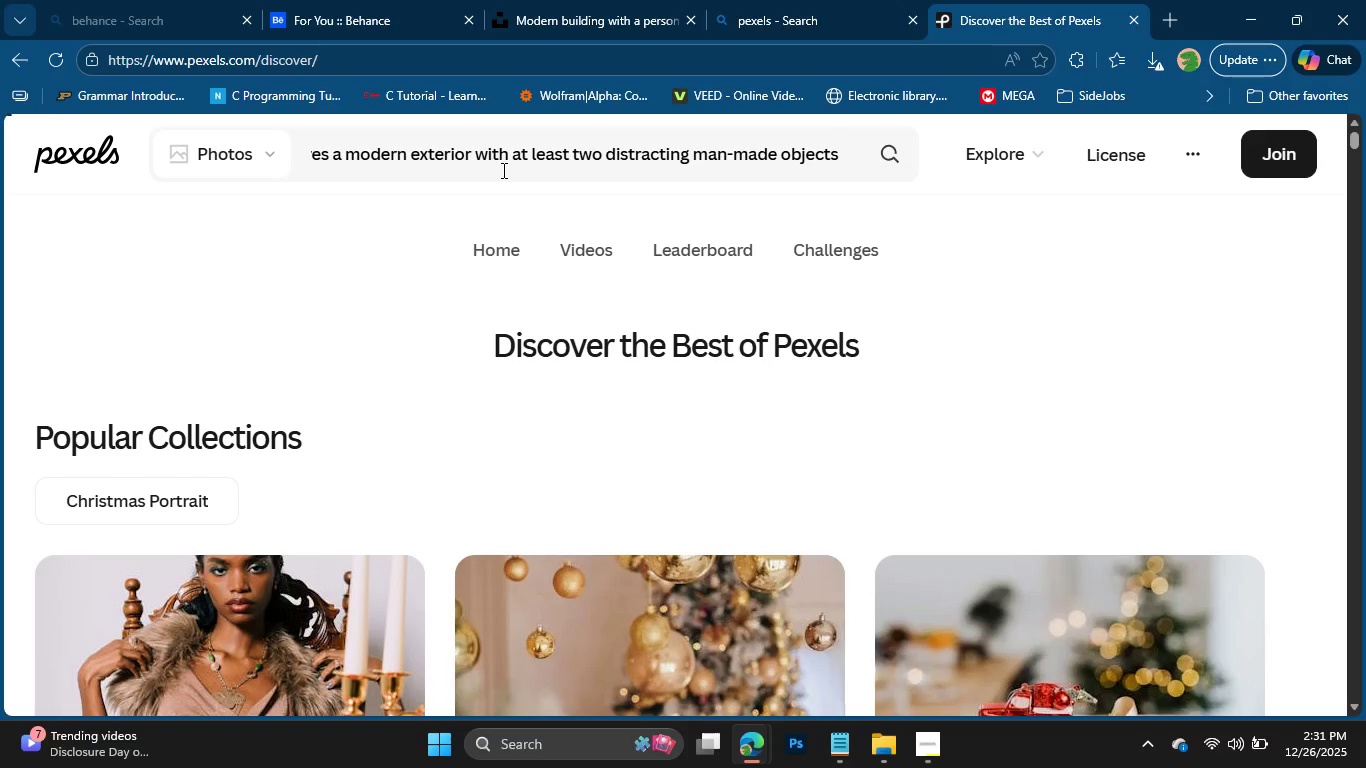 
key(Enter)
 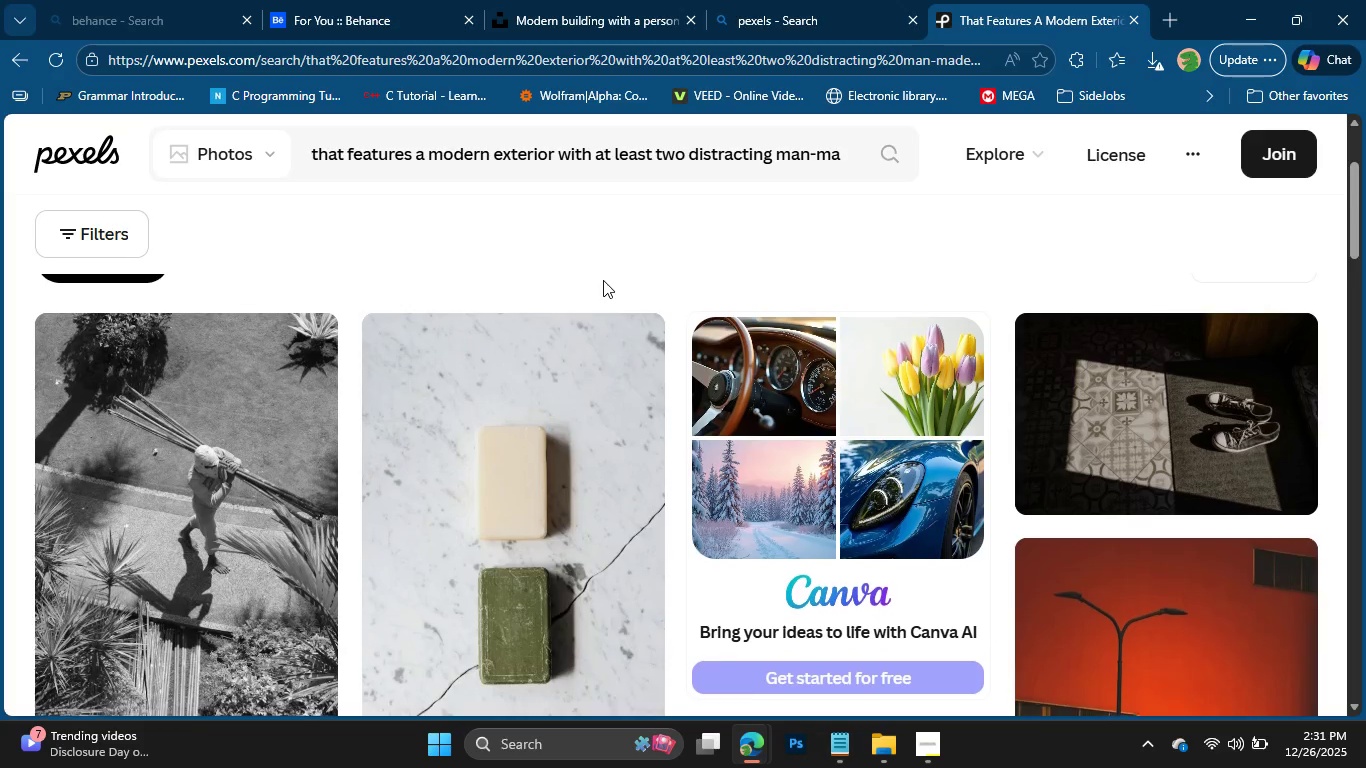 
wait(9.41)
 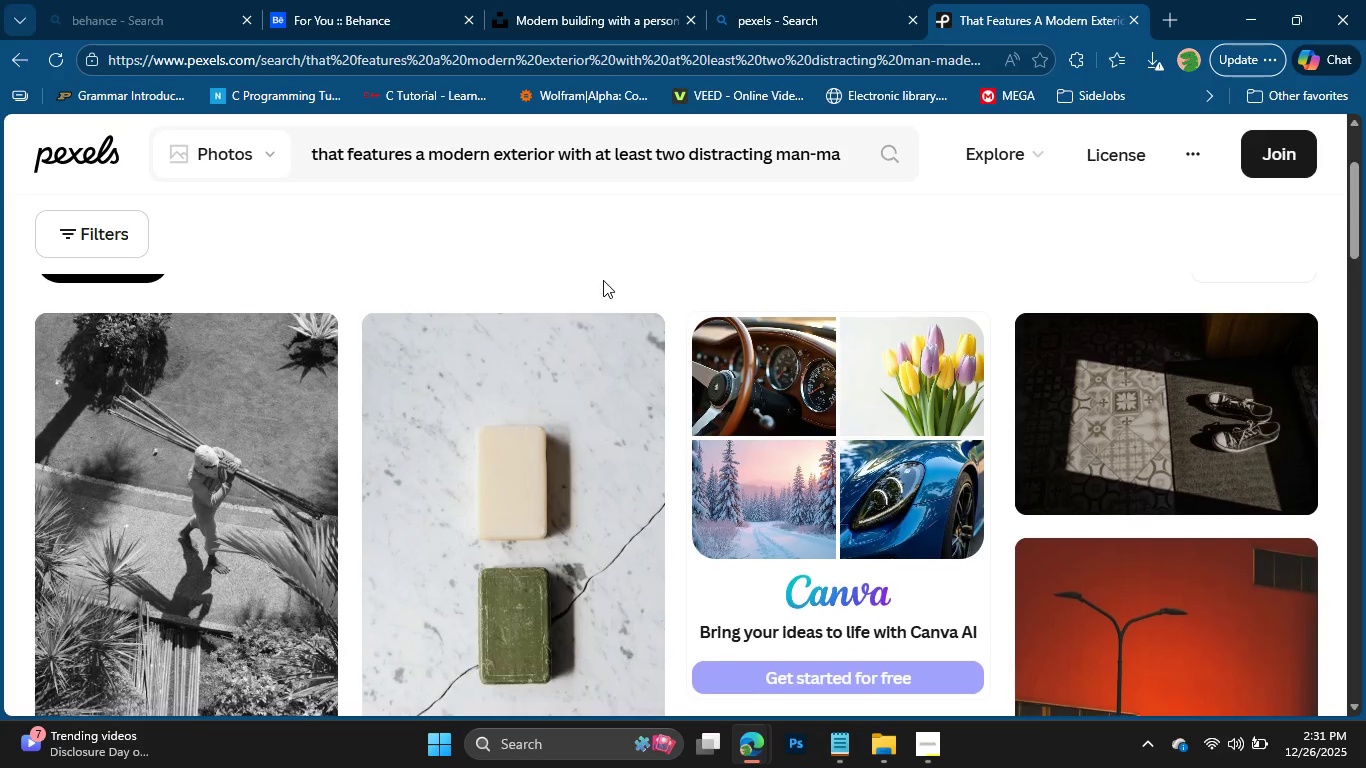 
left_click([650, 166])
 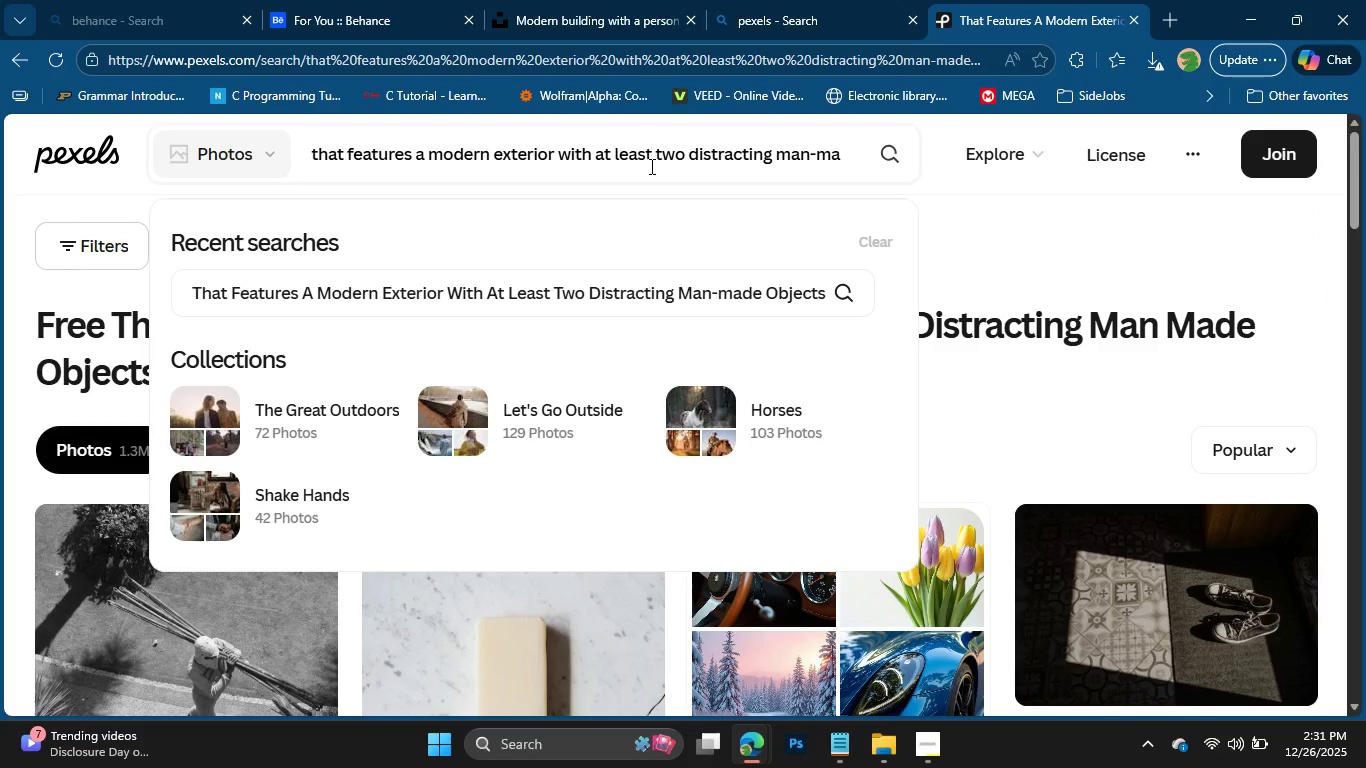 
key(Control+A)
 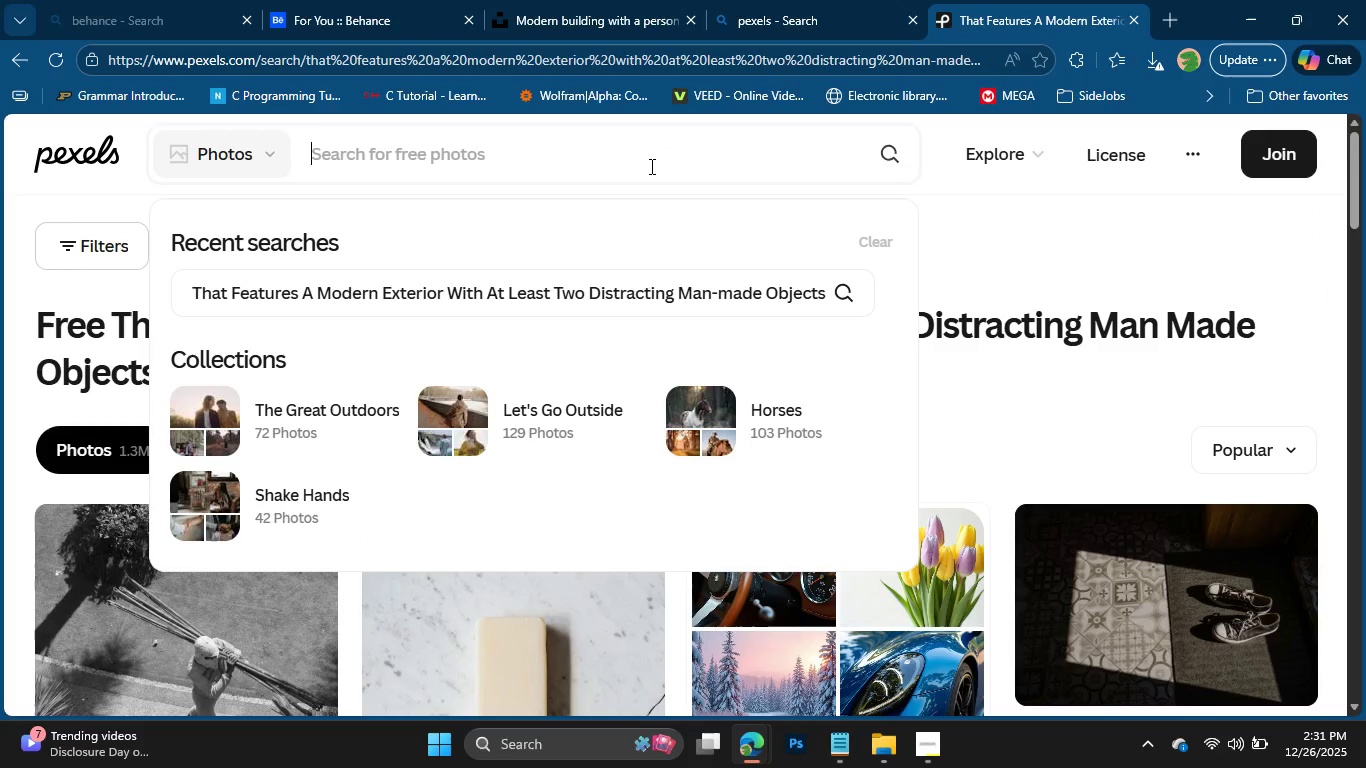 
key(Backspace)
type(modern house exterior)
 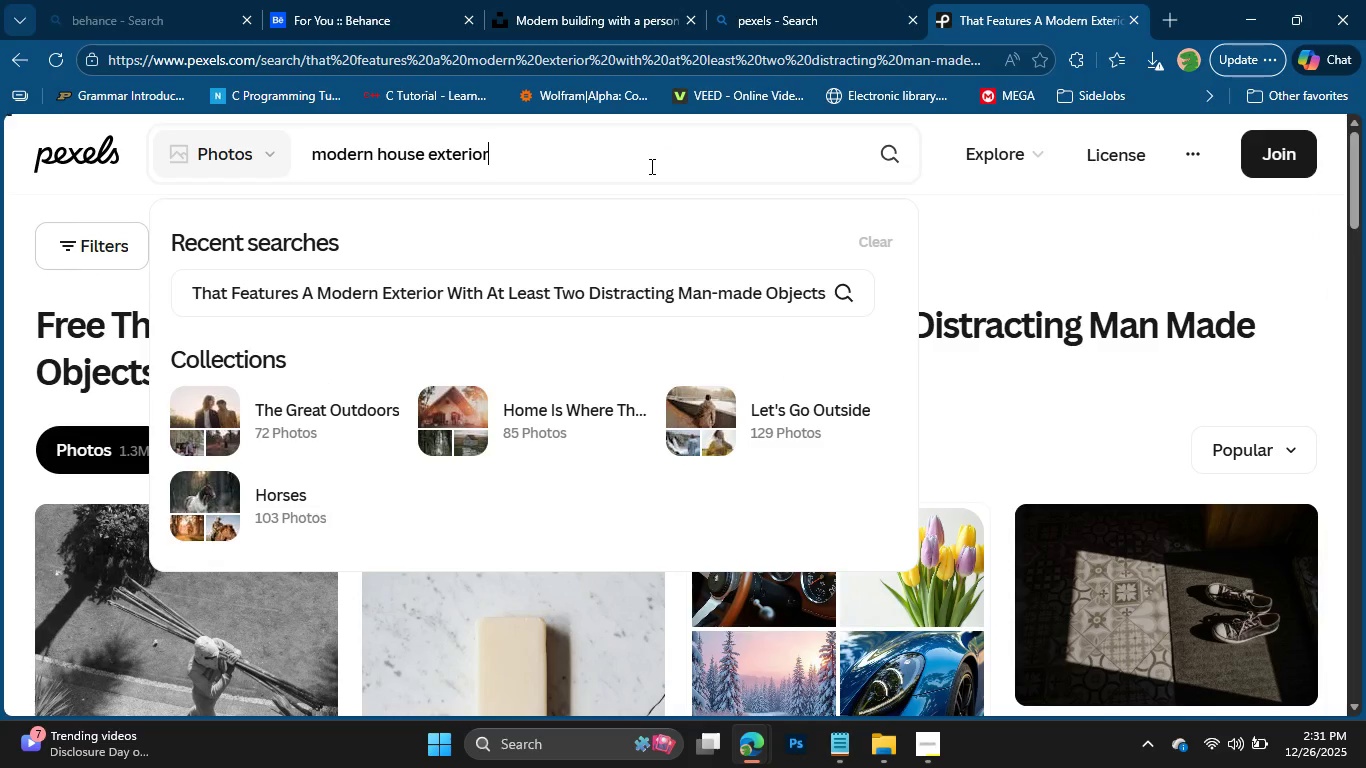 
key(Enter)
 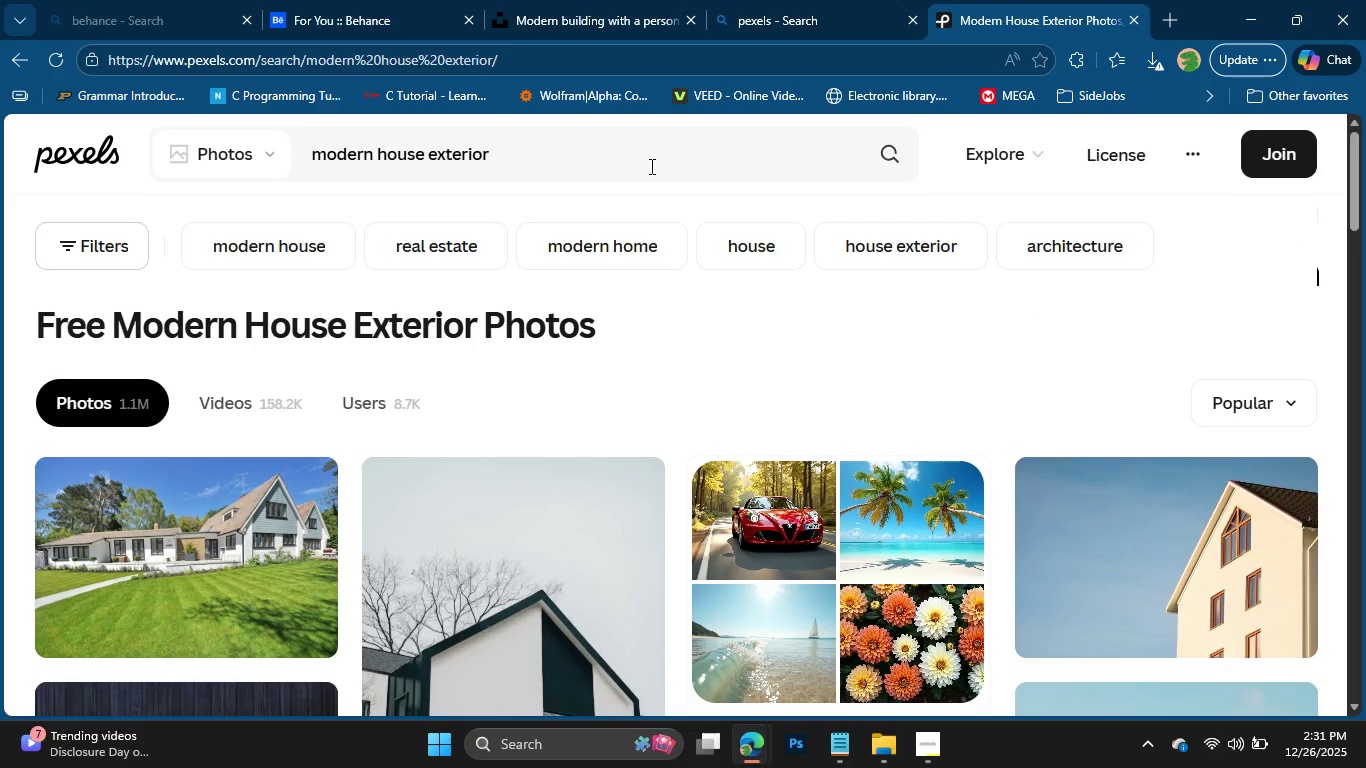 
mouse_move([644, 385])
 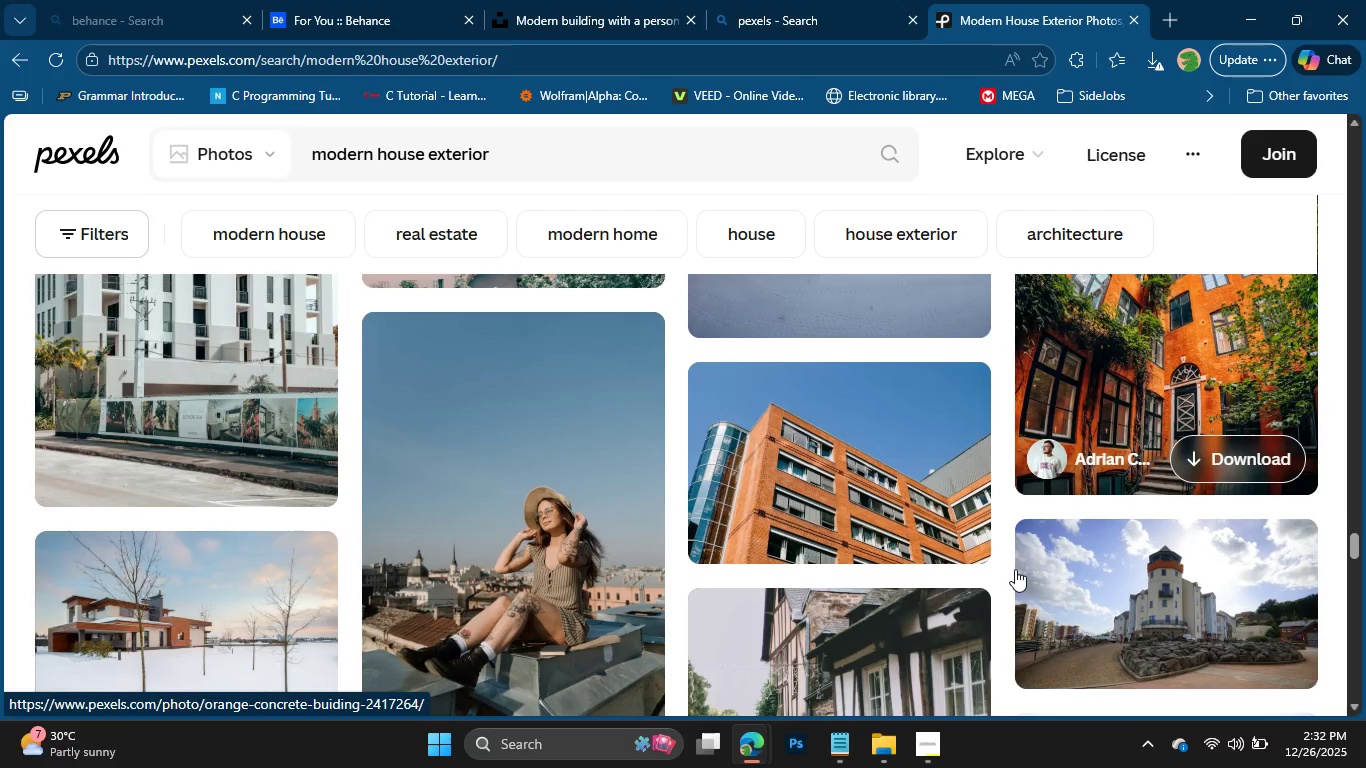 
wait(47.21)
 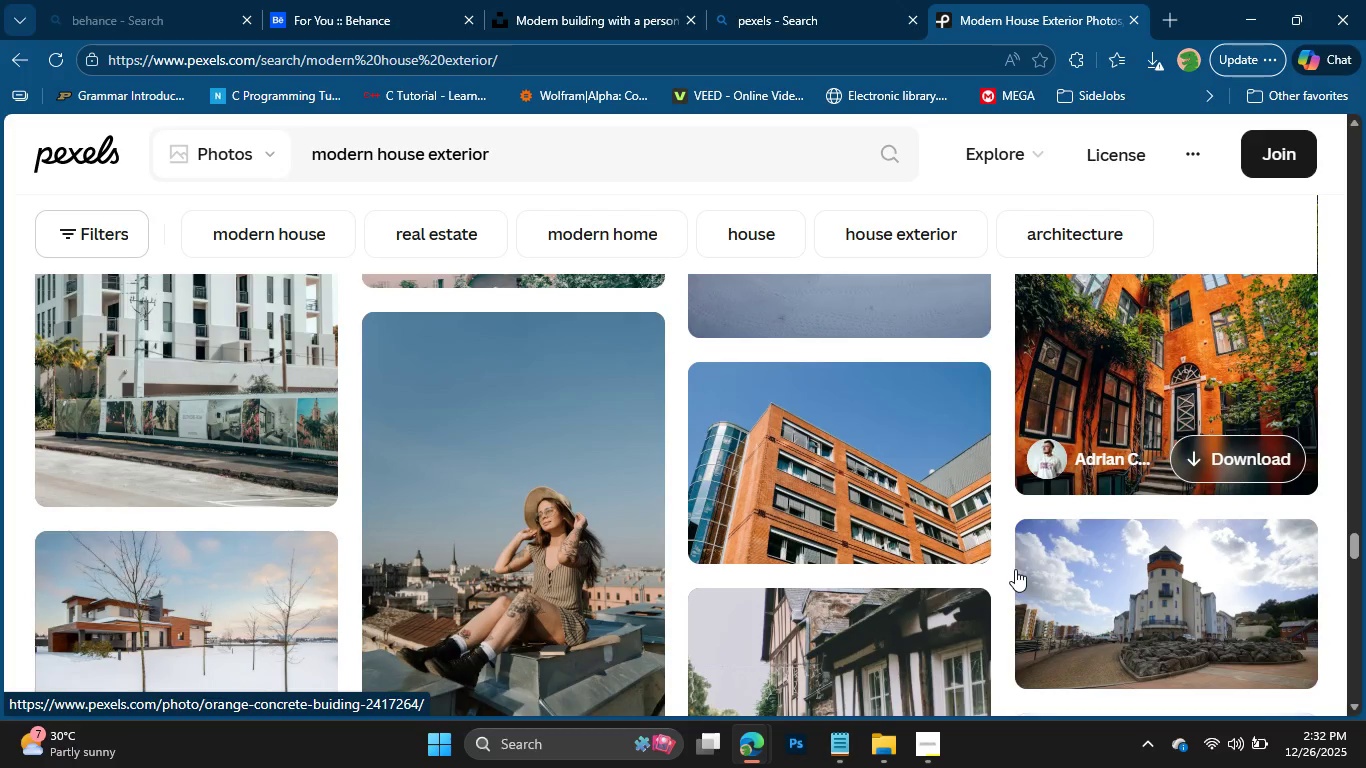 
mouse_move([745, 501])
 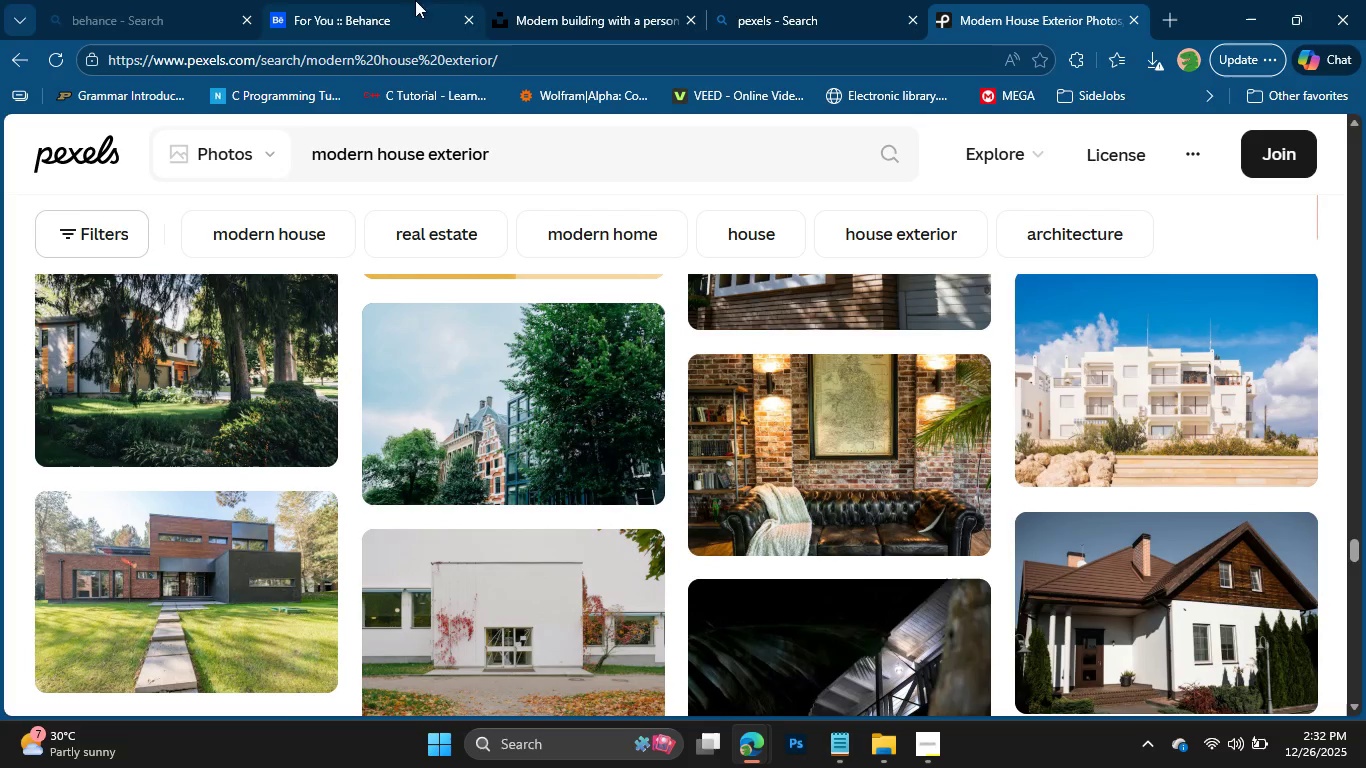 
left_click([594, 0])
 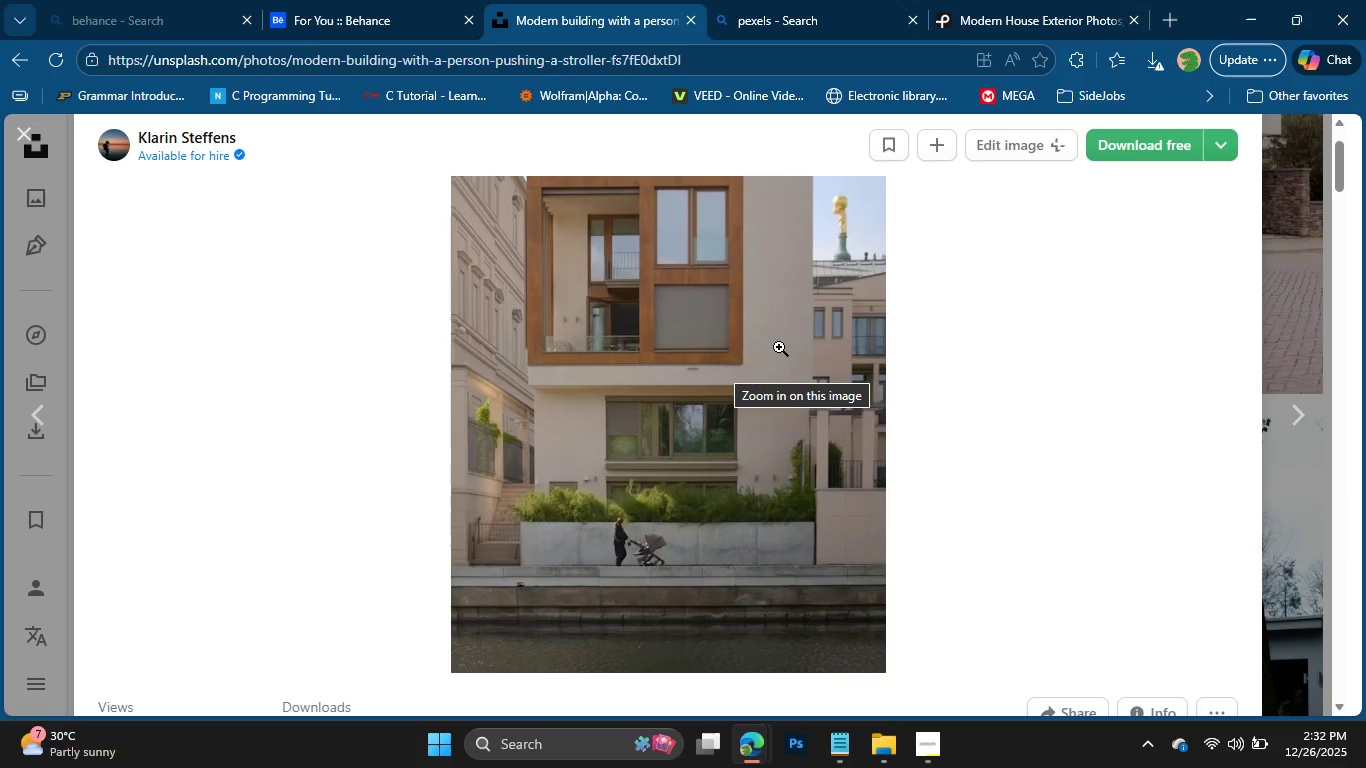 
wait(9.27)
 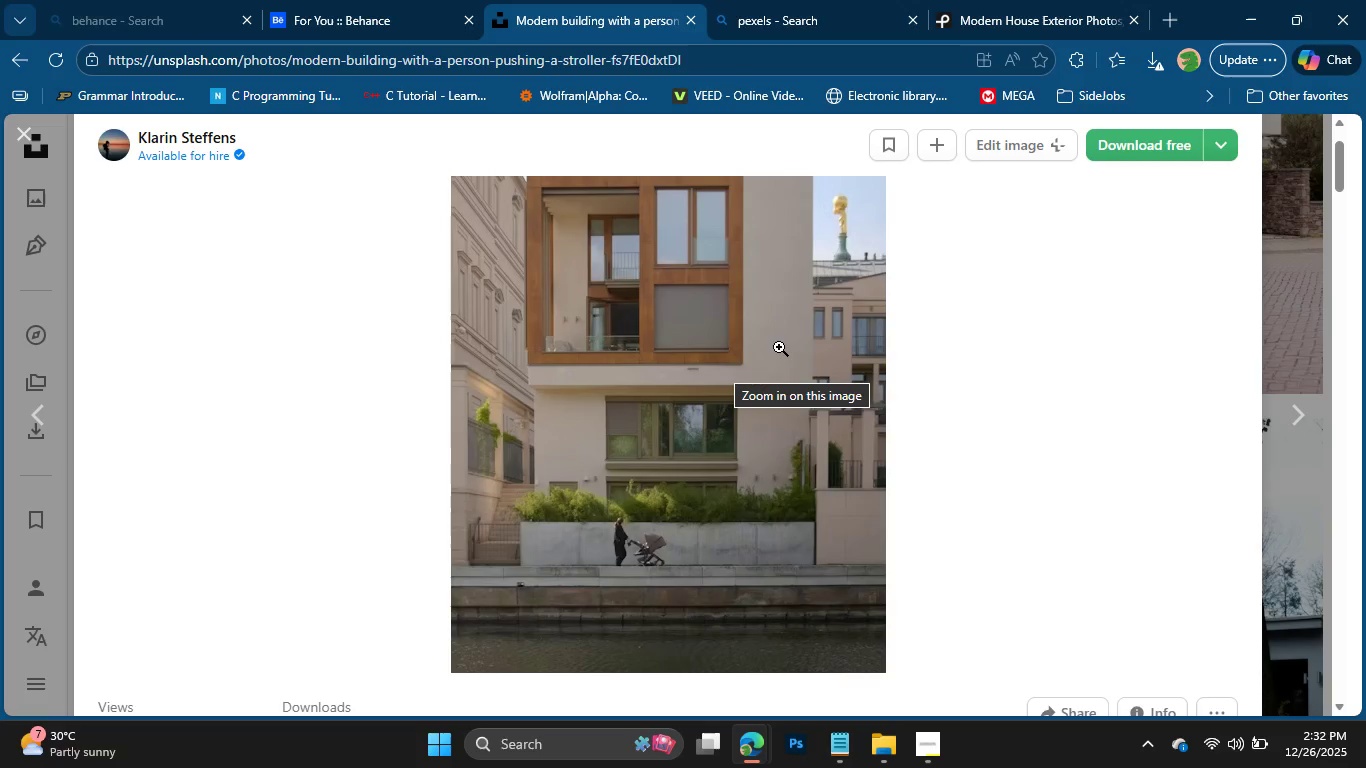 
left_click([1035, 141])
 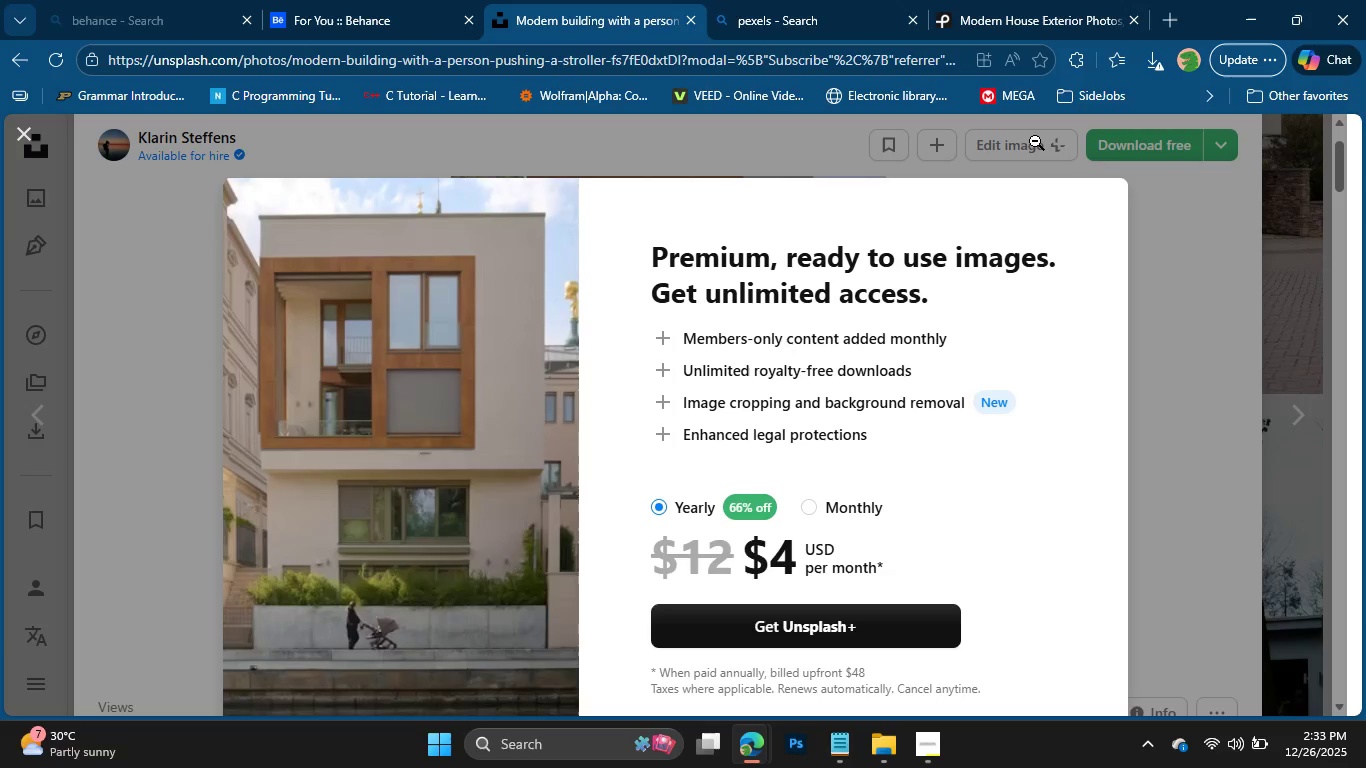 
wait(6.17)
 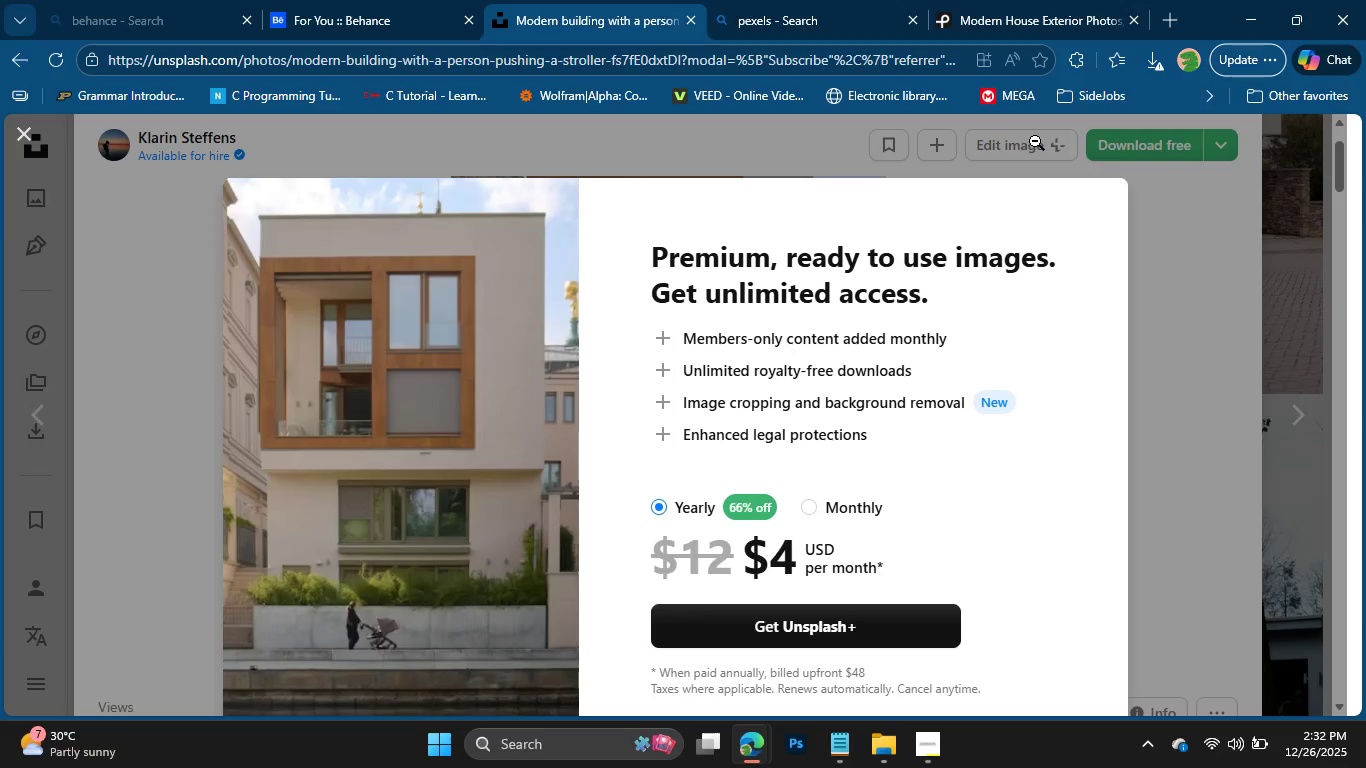 
left_click([1184, 236])
 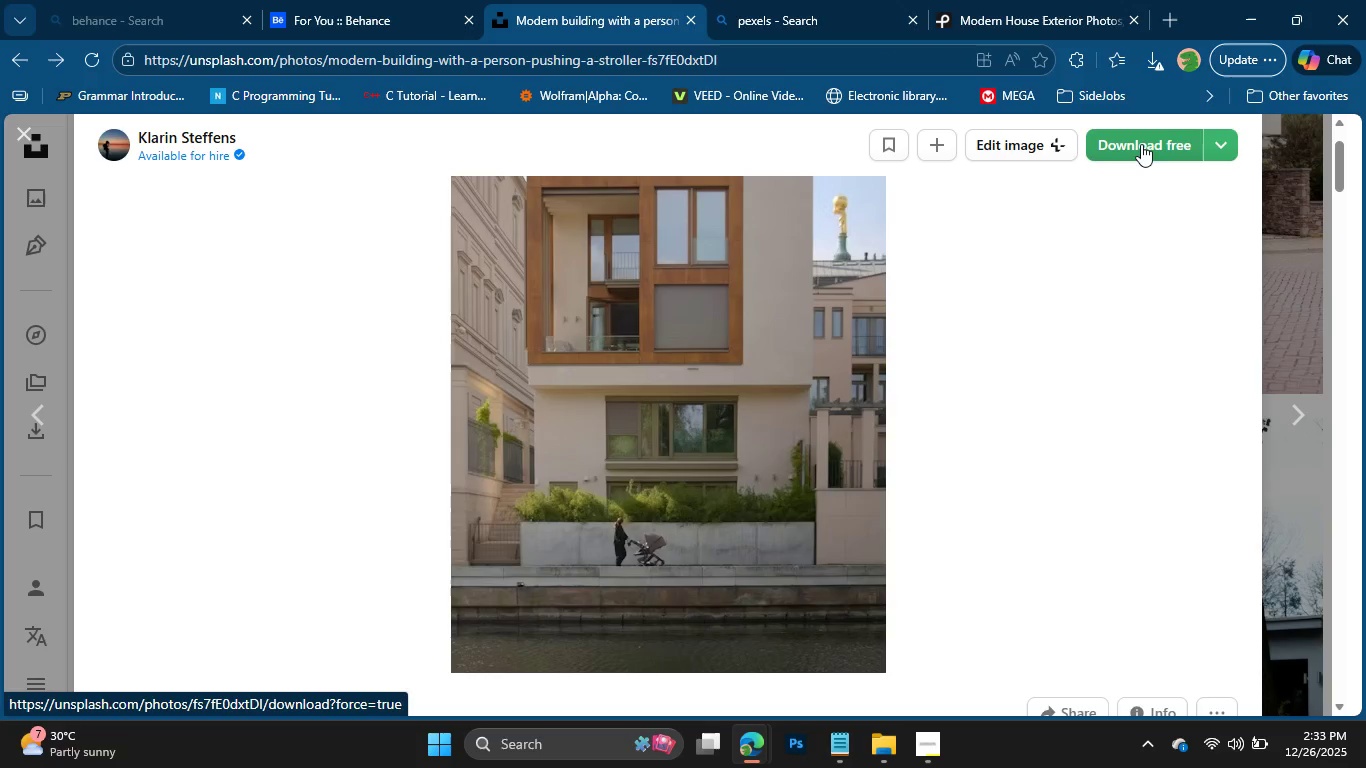 
left_click([1141, 144])
 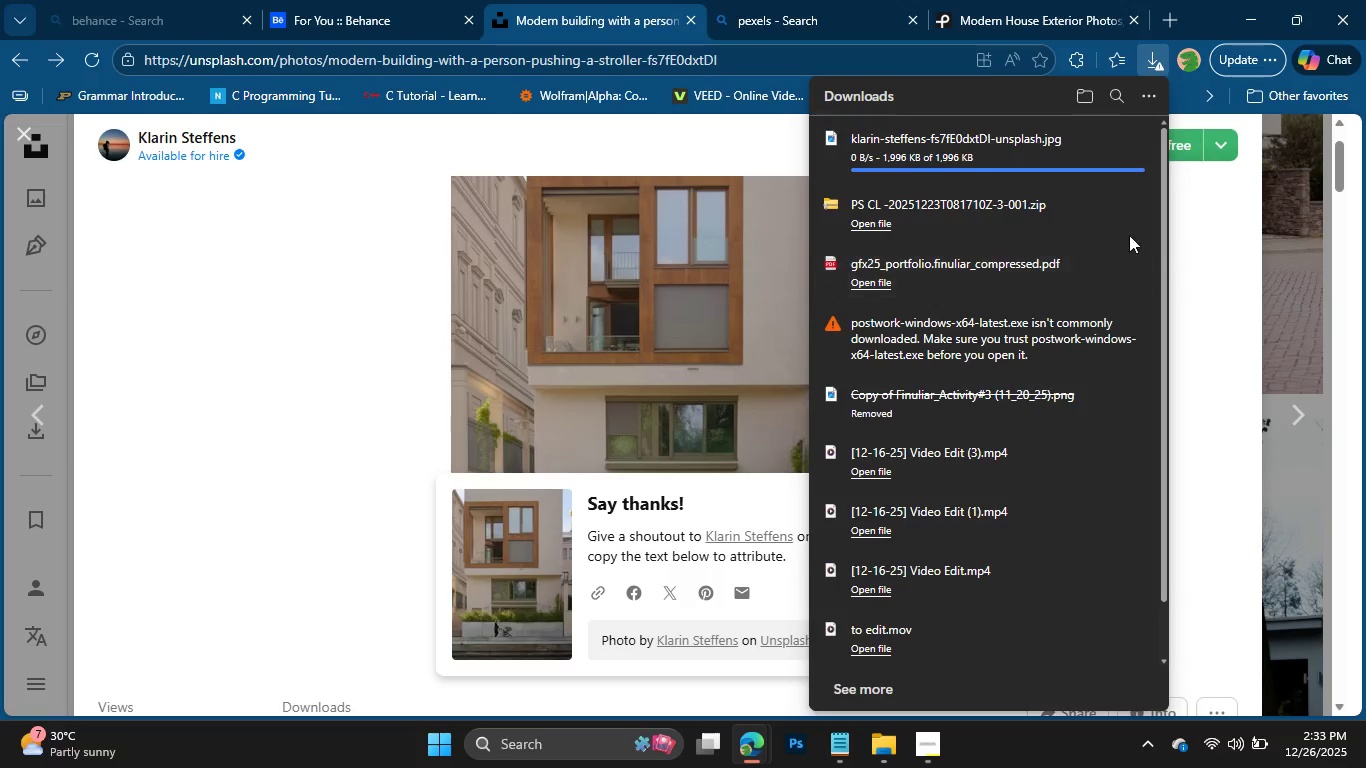 
wait(5.84)
 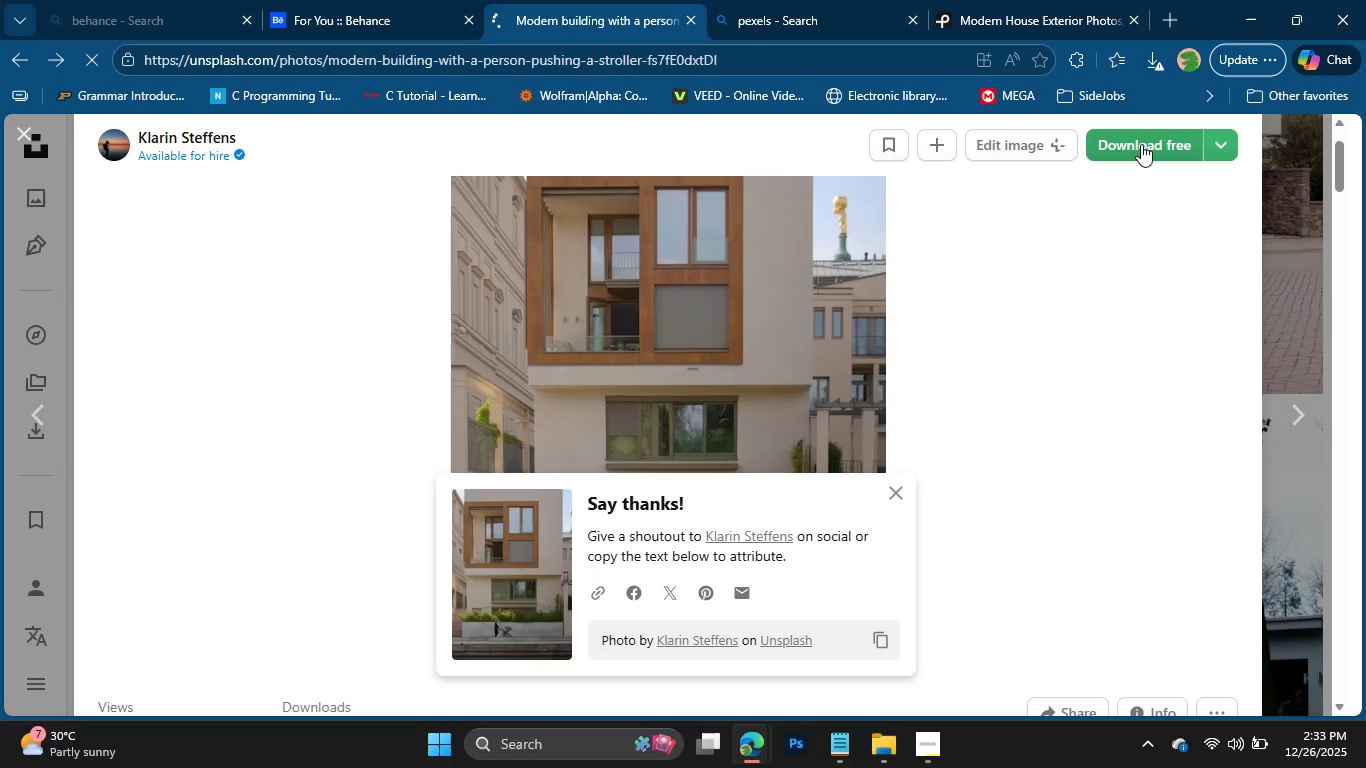 
left_click([1139, 211])
 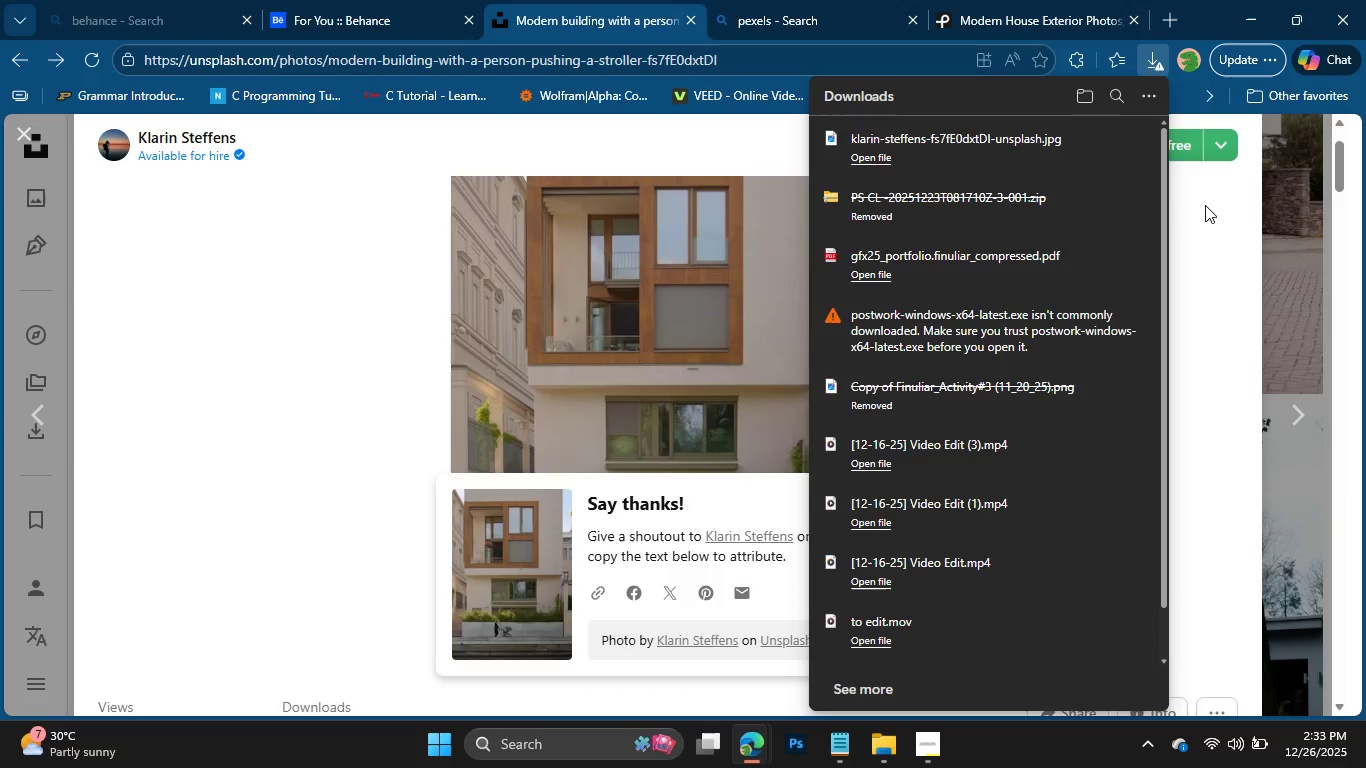 
left_click([1205, 207])
 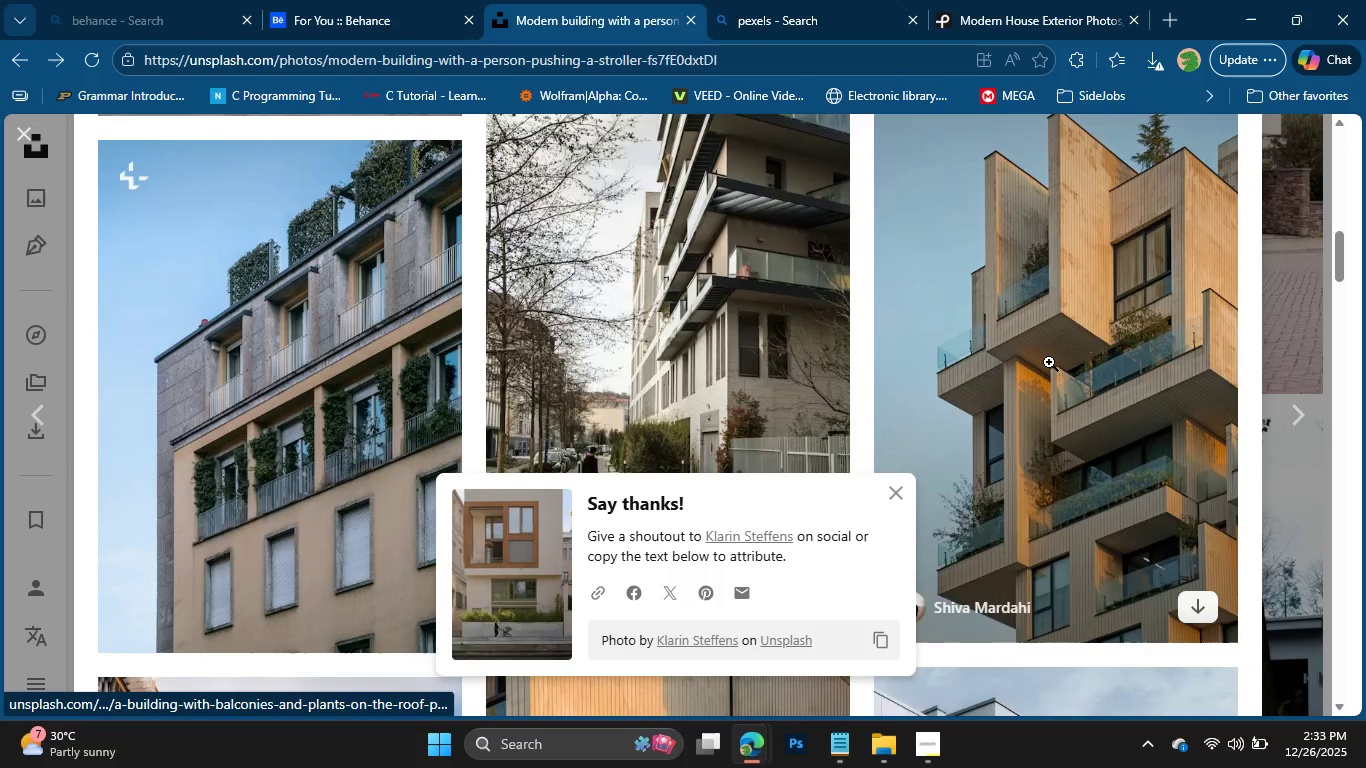 
wait(5.55)
 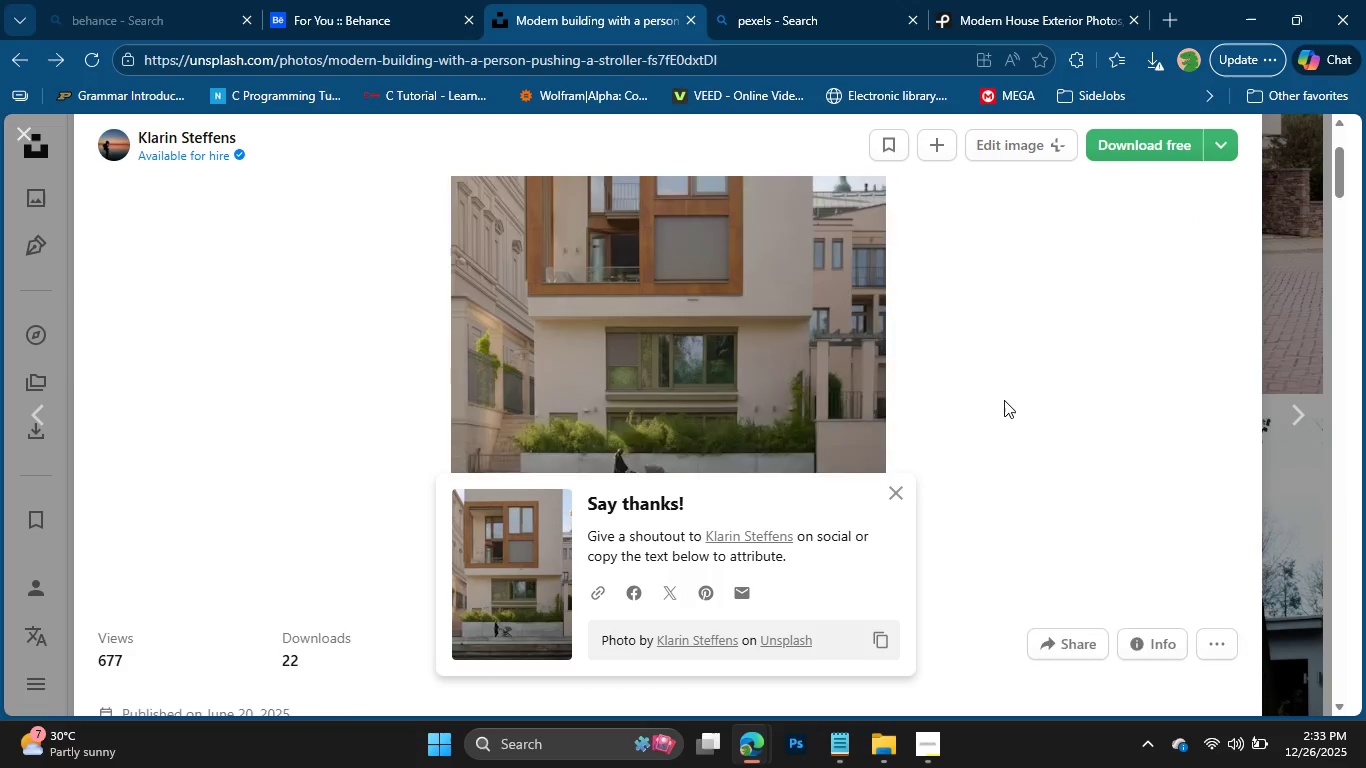 
left_click([901, 501])
 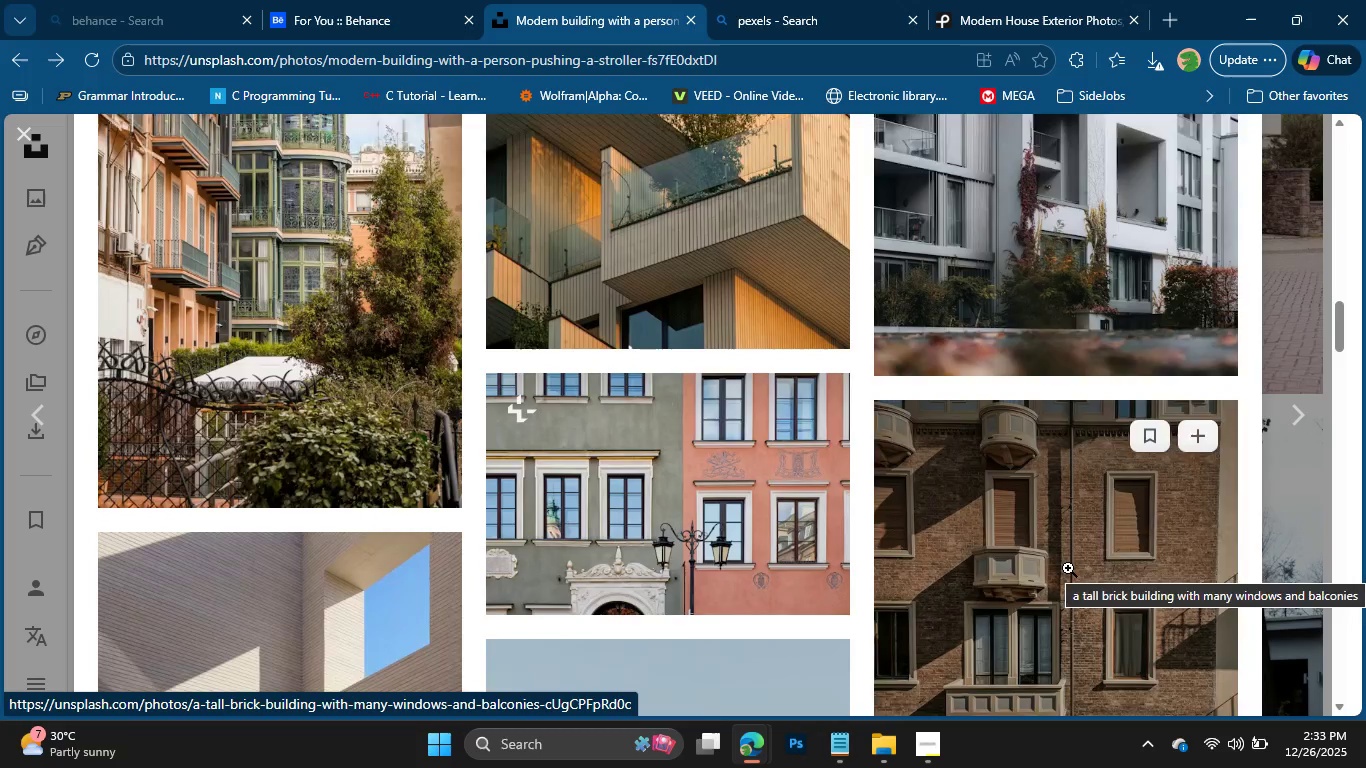 
wait(10.2)
 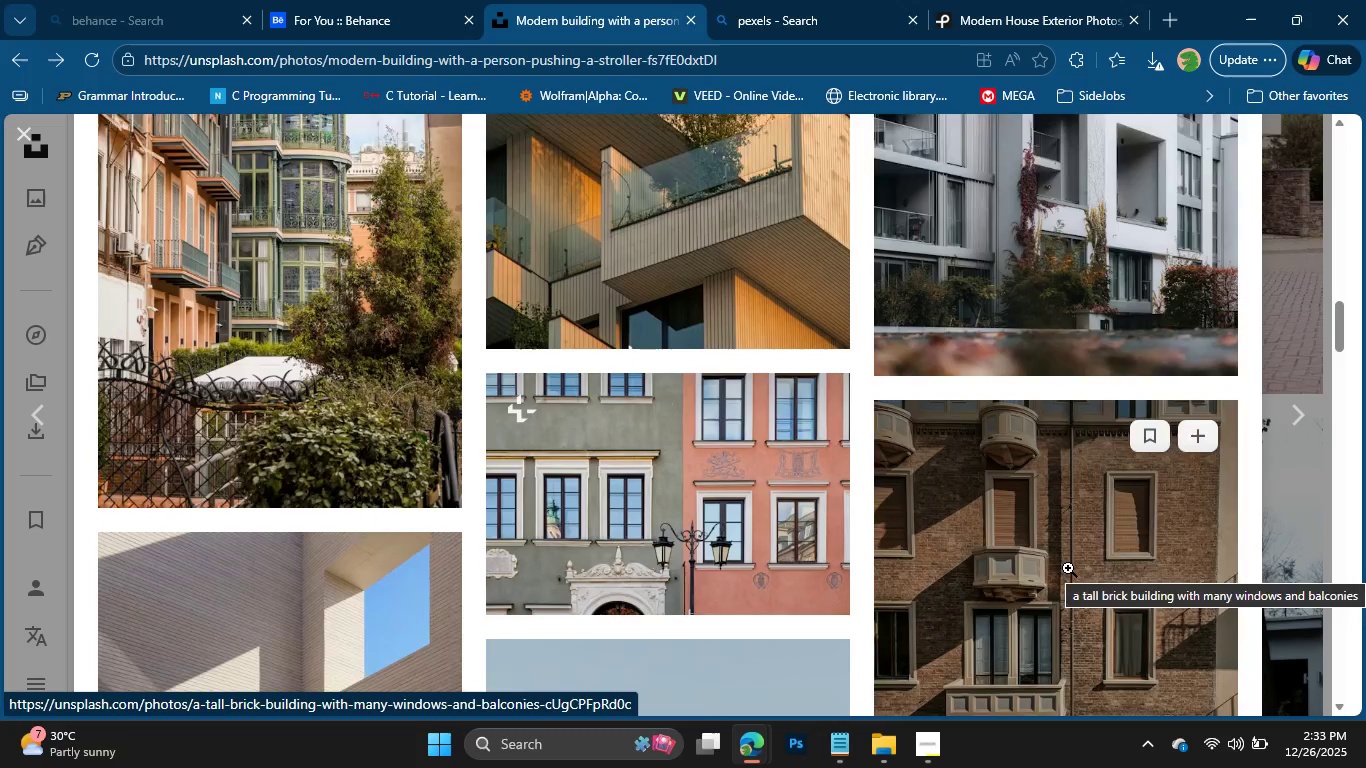 
left_click([1287, 553])
 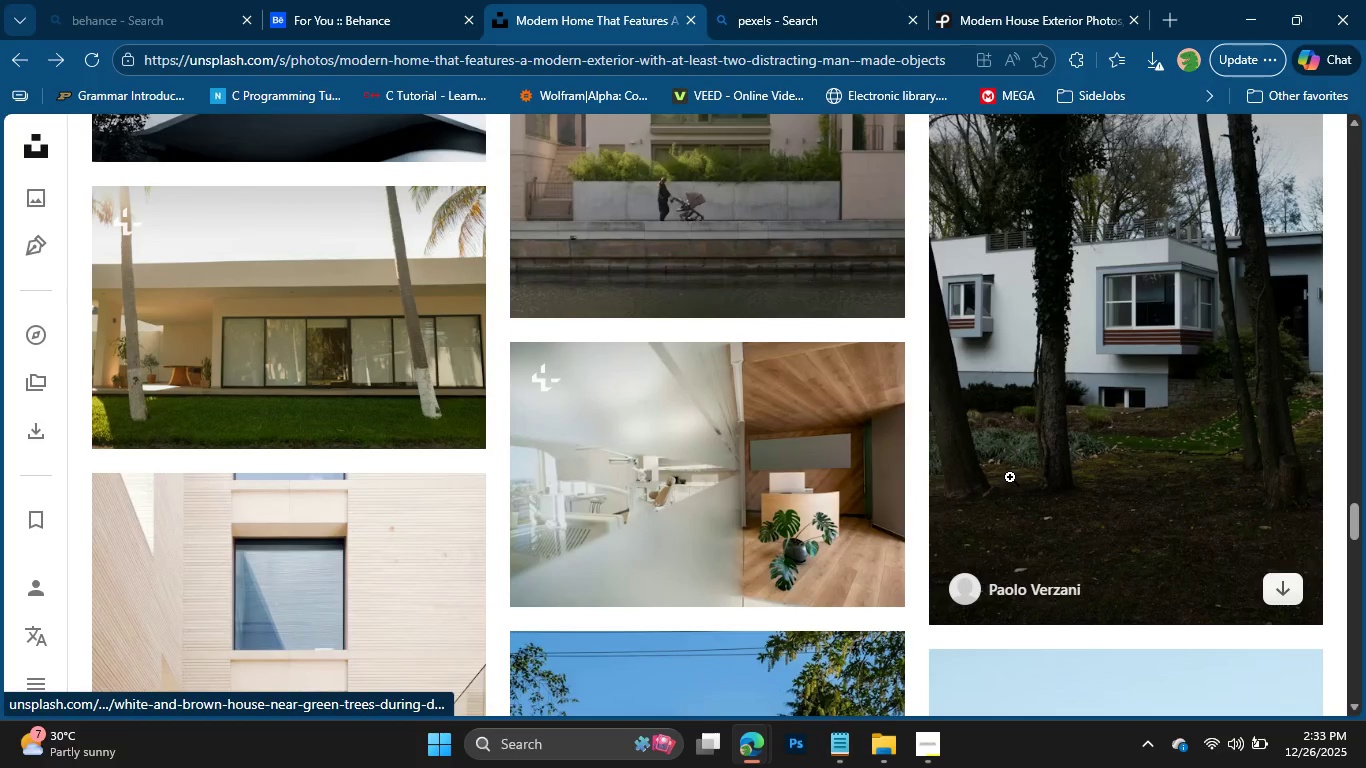 
wait(5.31)
 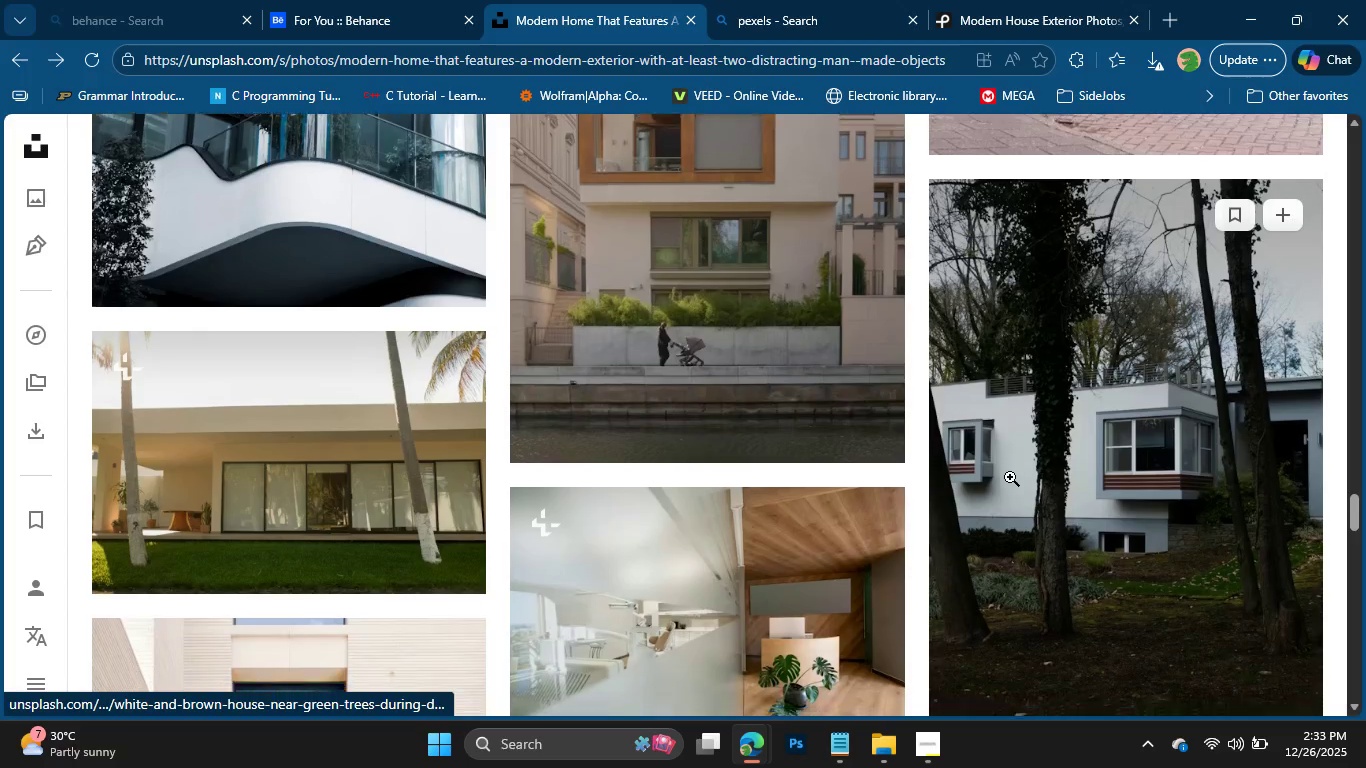 
left_click([308, 312])
 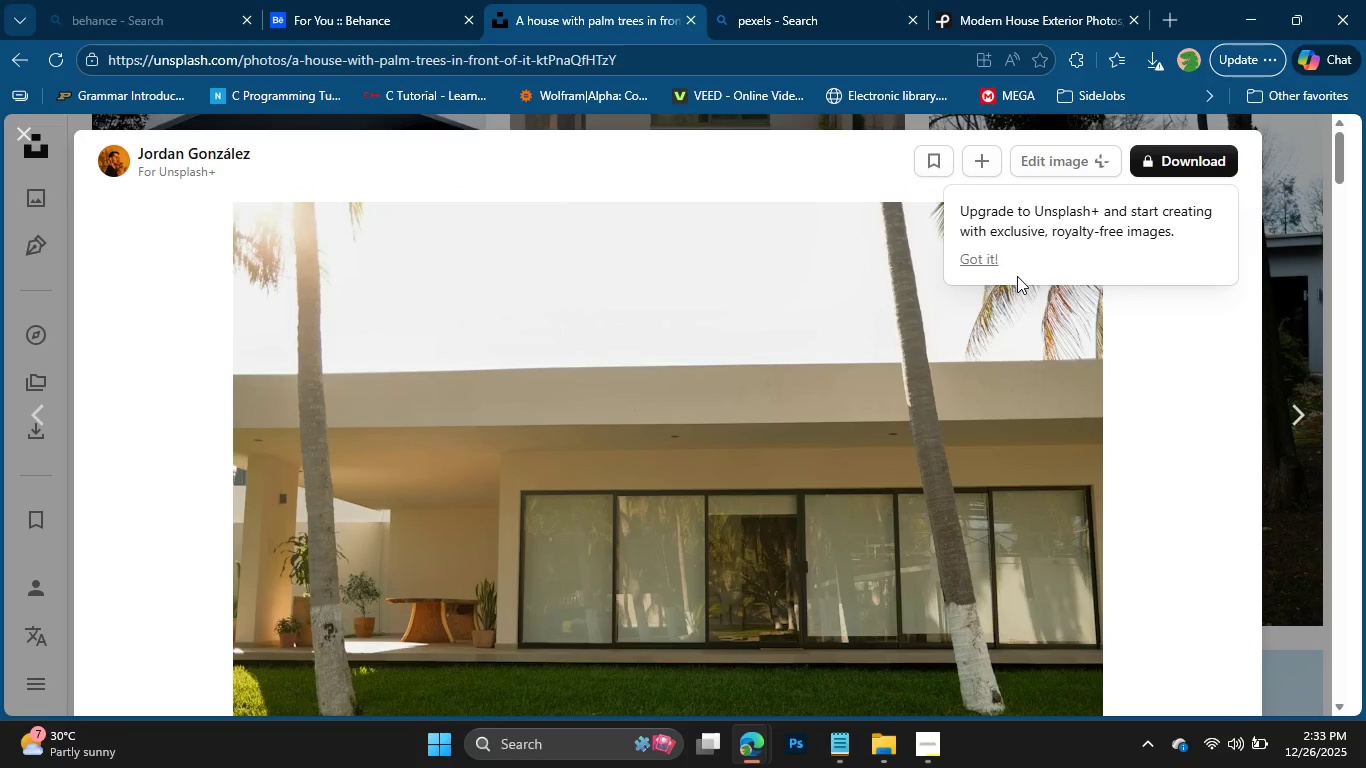 
wait(6.66)
 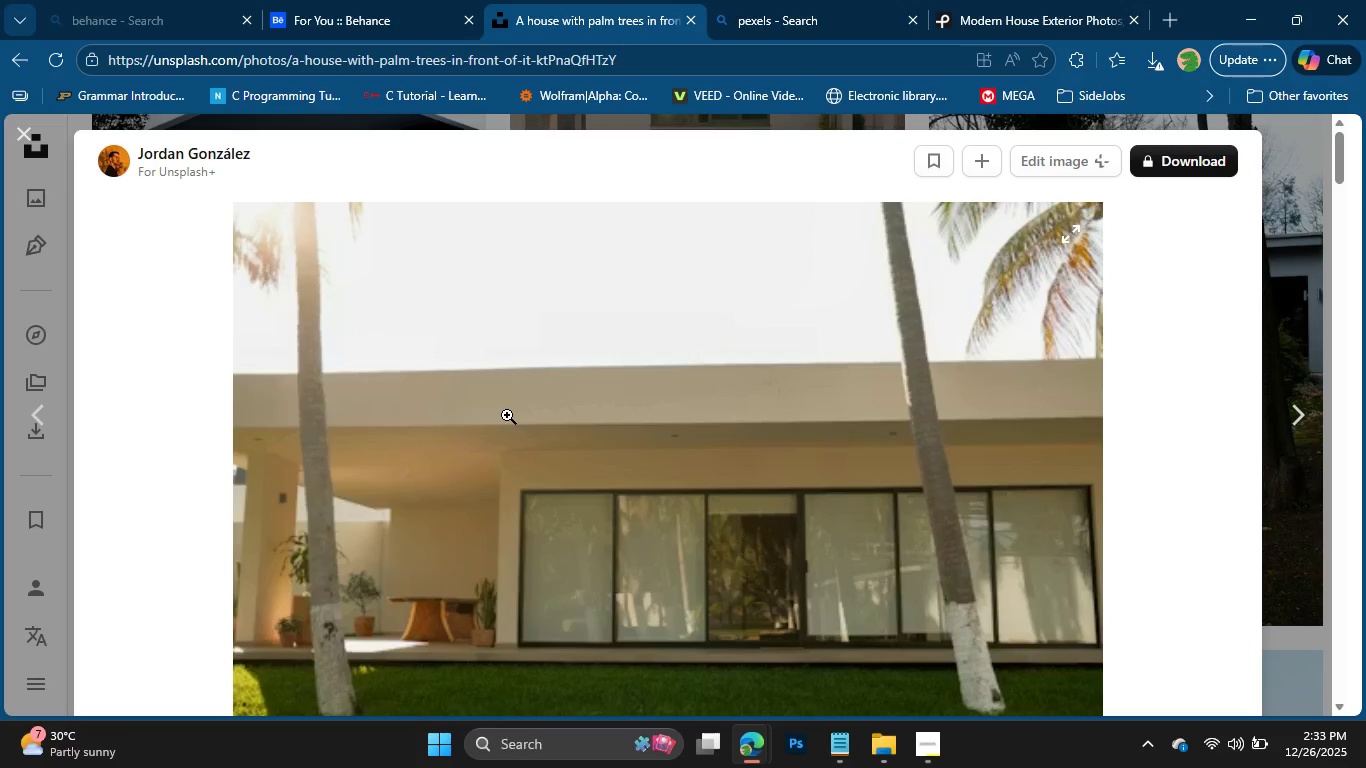 
left_click([1164, 163])
 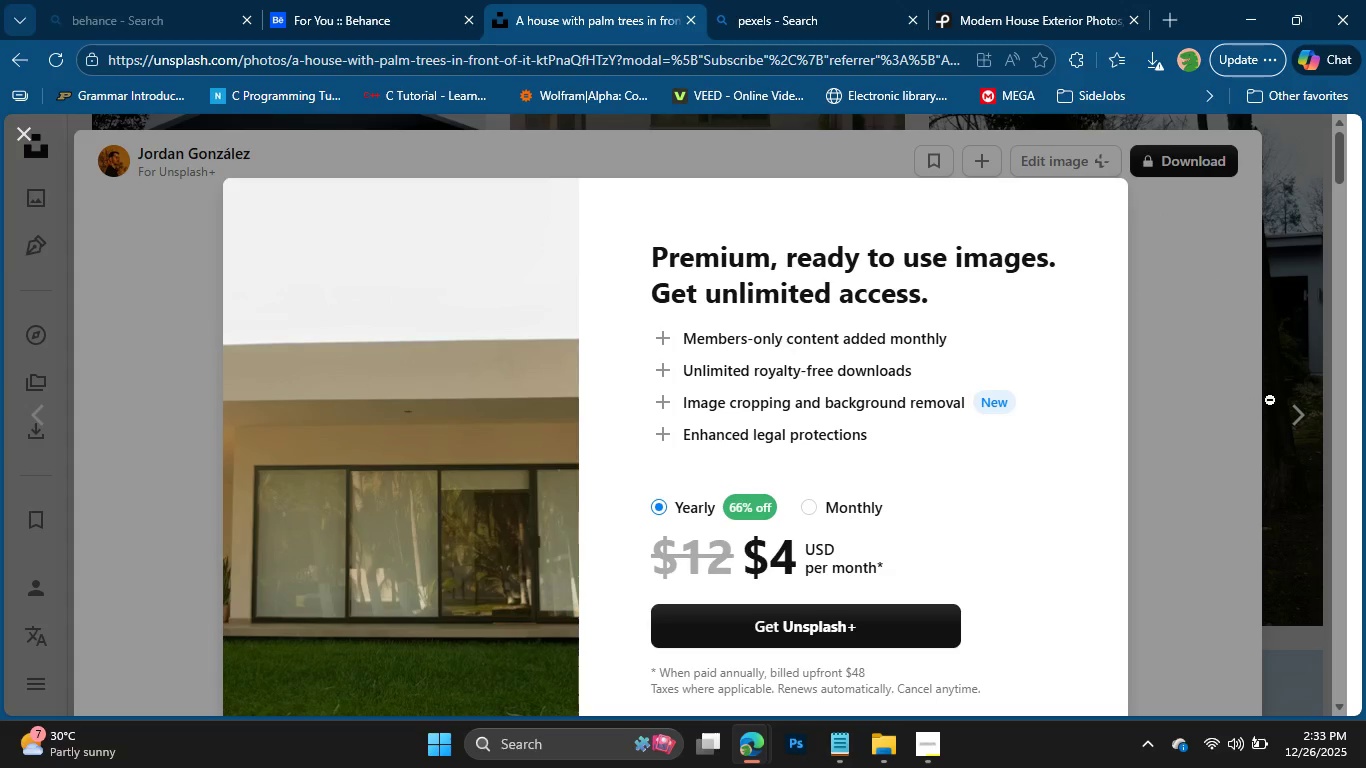 
left_click([1281, 393])
 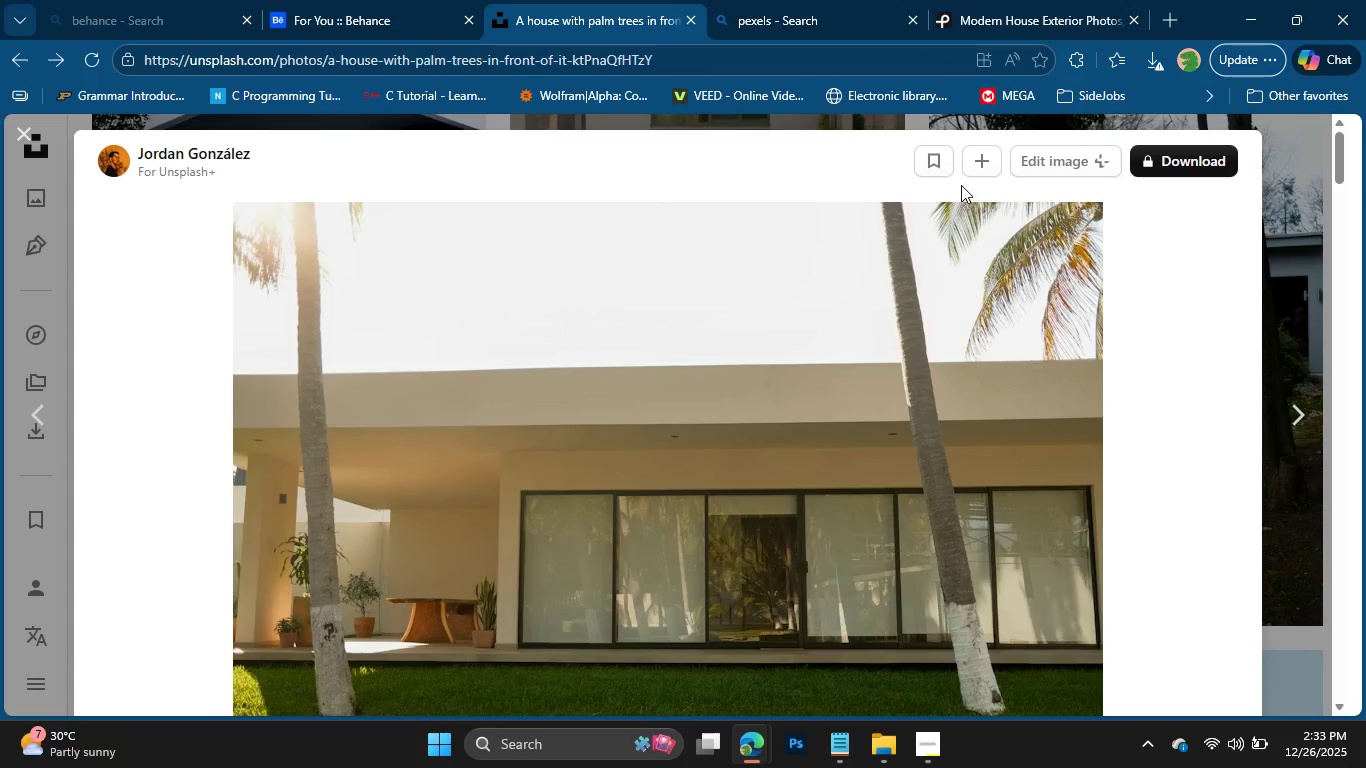 
mouse_move([945, 297])
 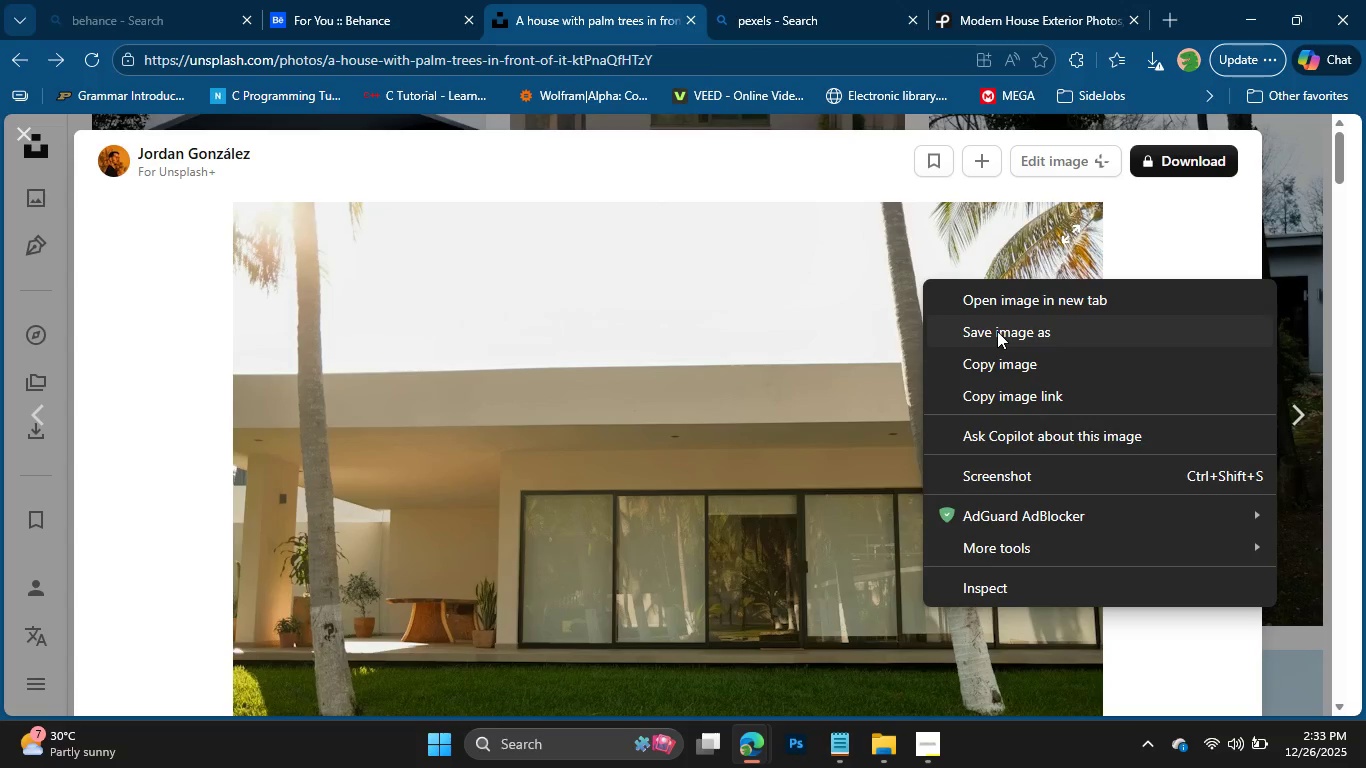 
left_click([997, 331])
 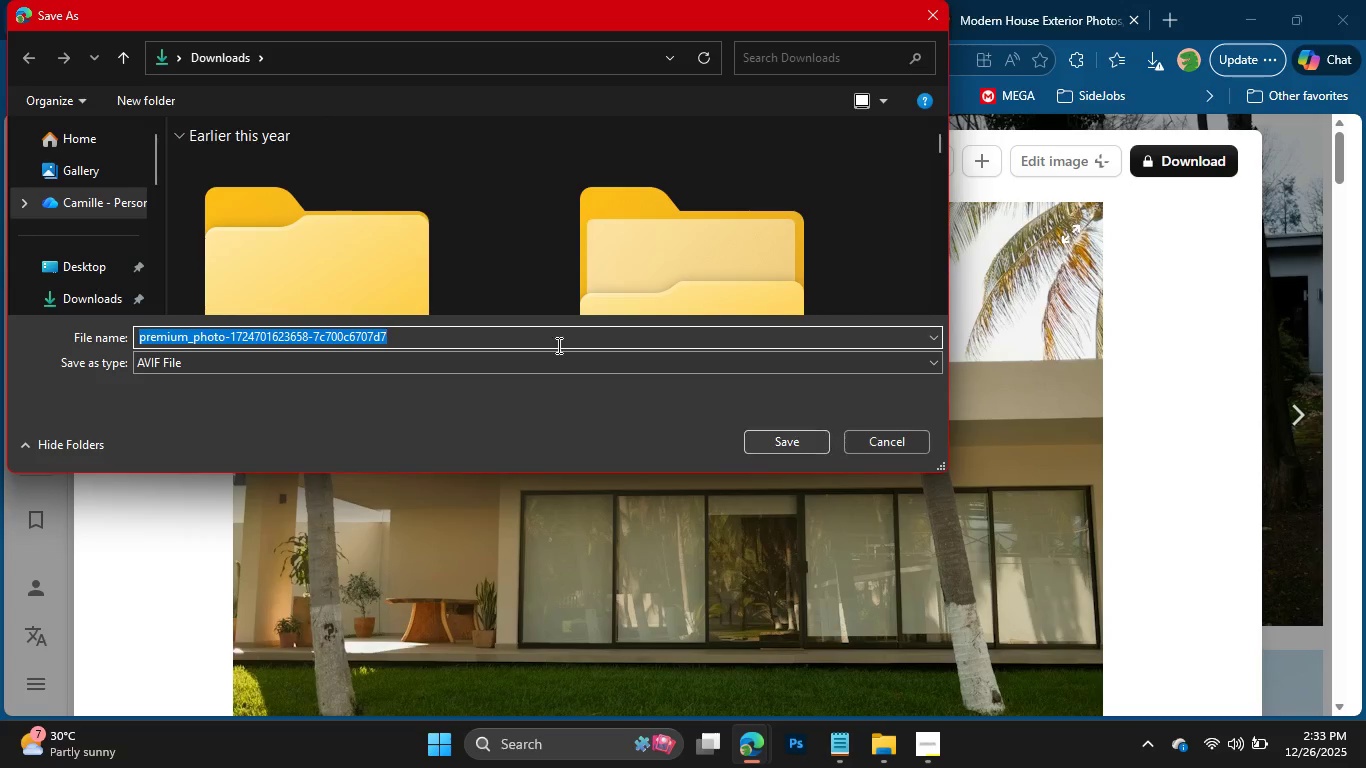 
wait(5.7)
 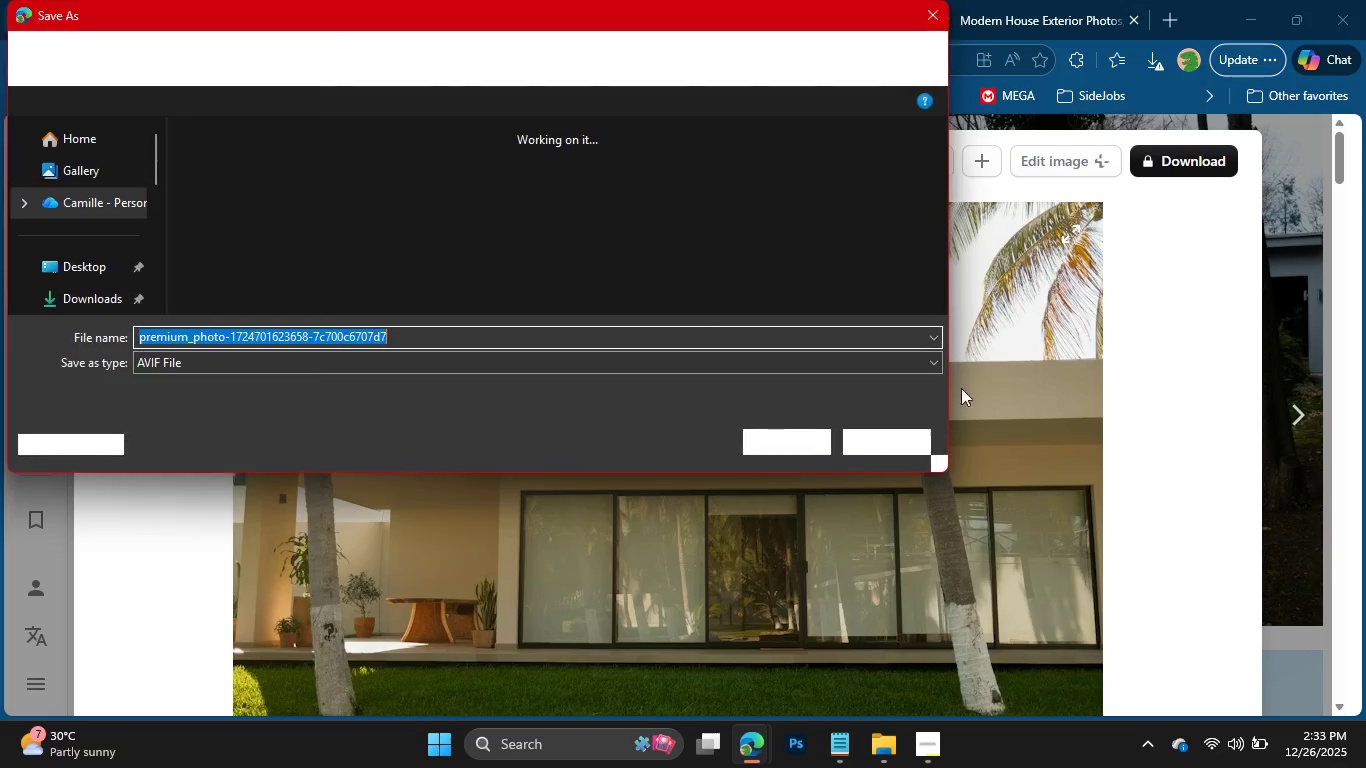 
left_click([124, 290])
 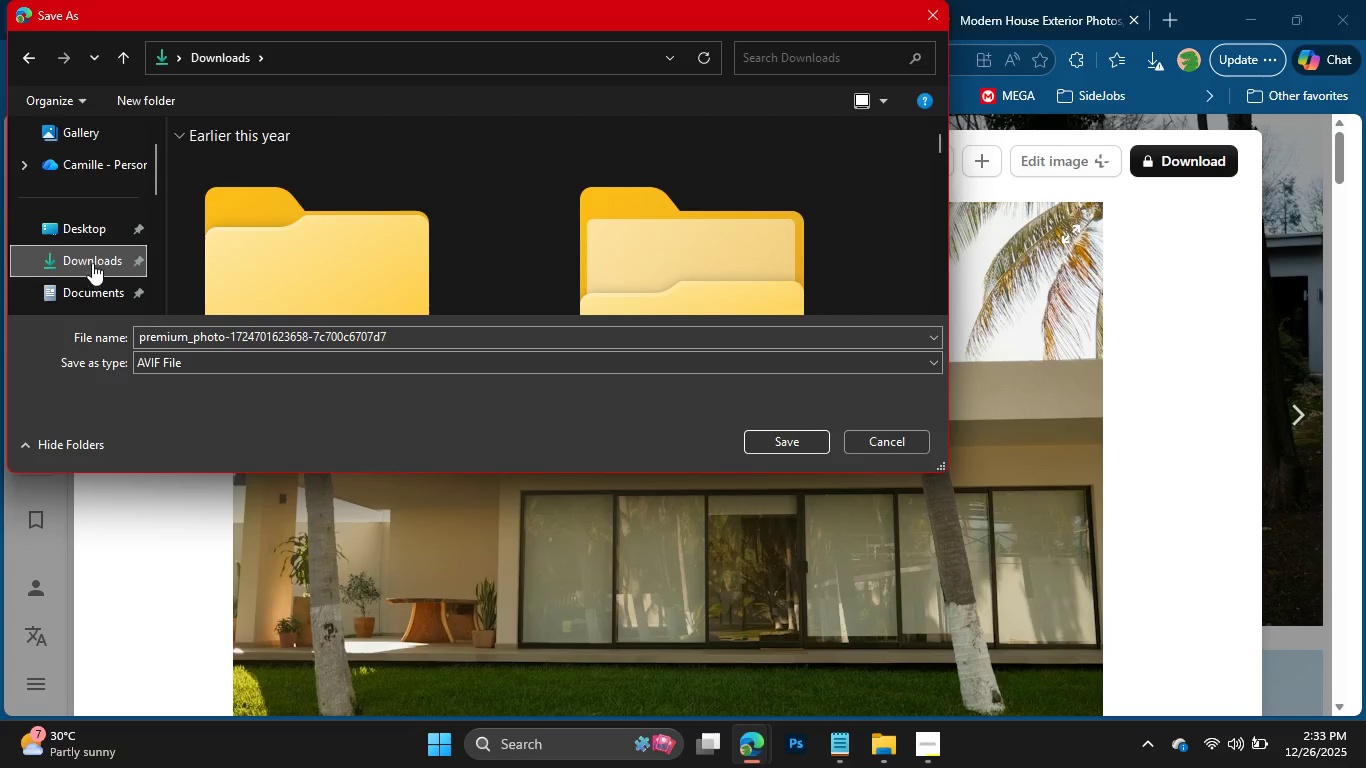 
left_click([92, 263])
 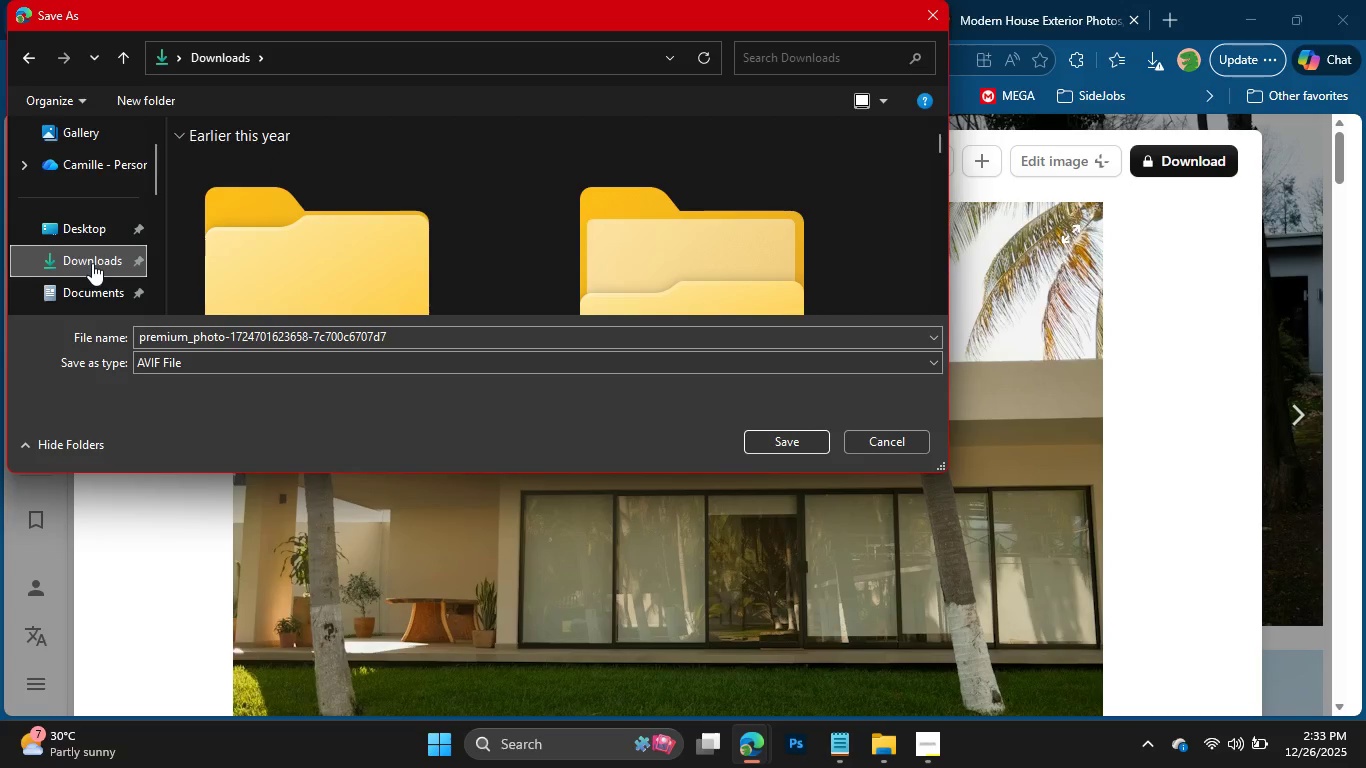 
left_click([92, 263])
 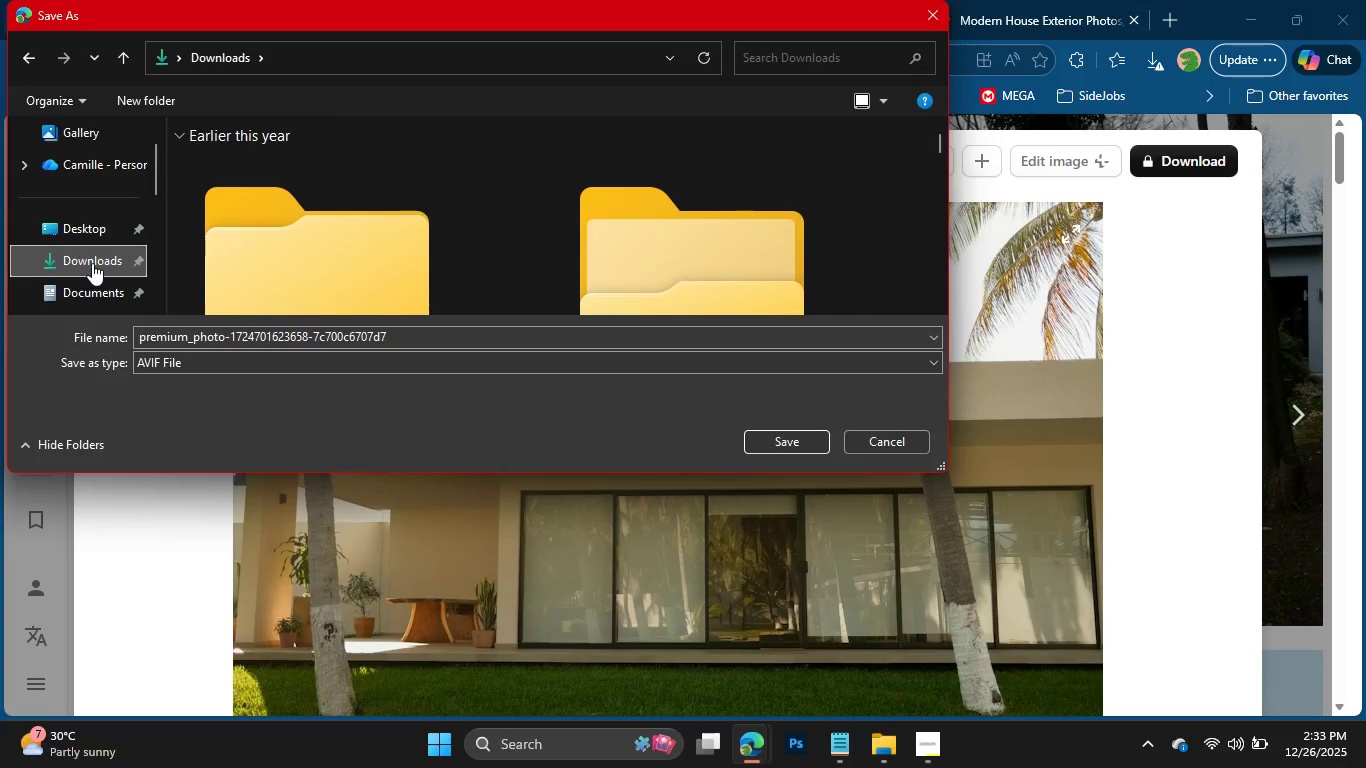 
double_click([92, 263])
 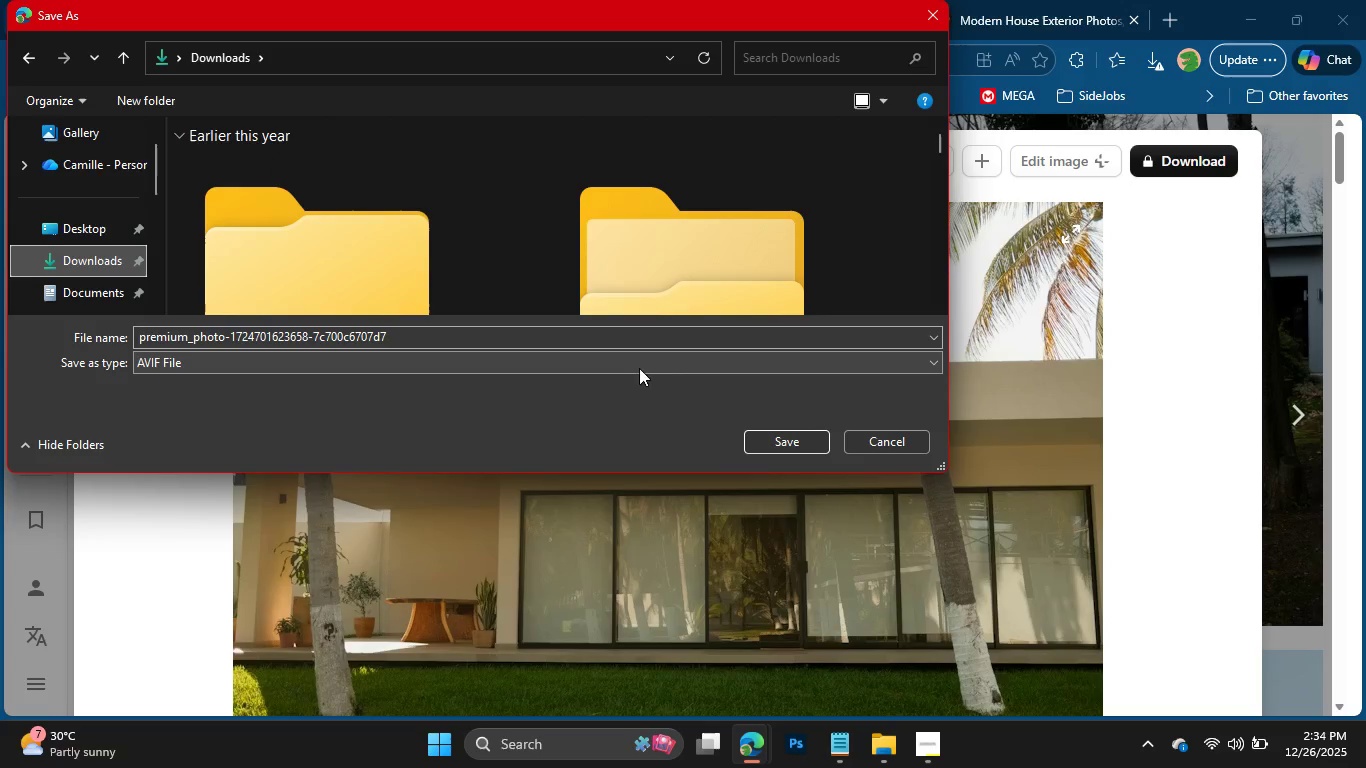 
left_click([671, 373])
 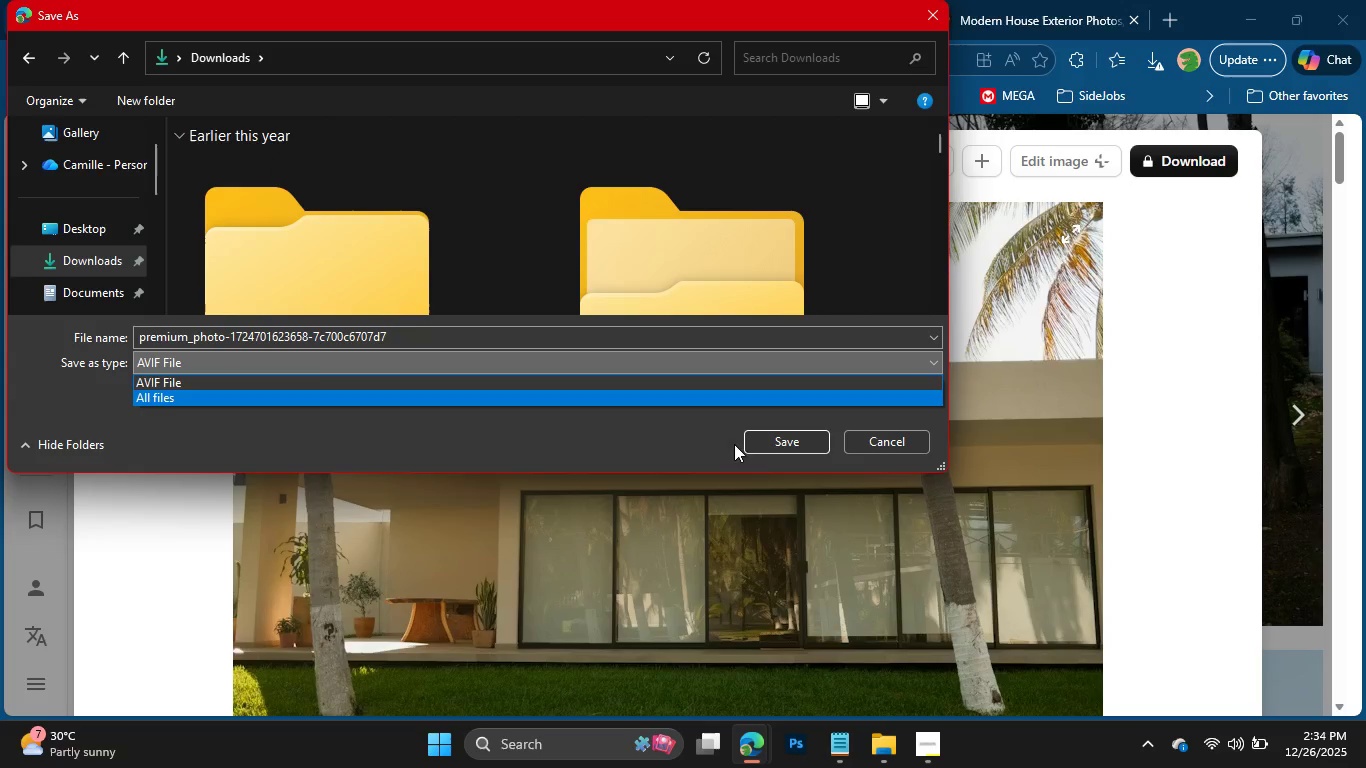 
left_click([659, 455])
 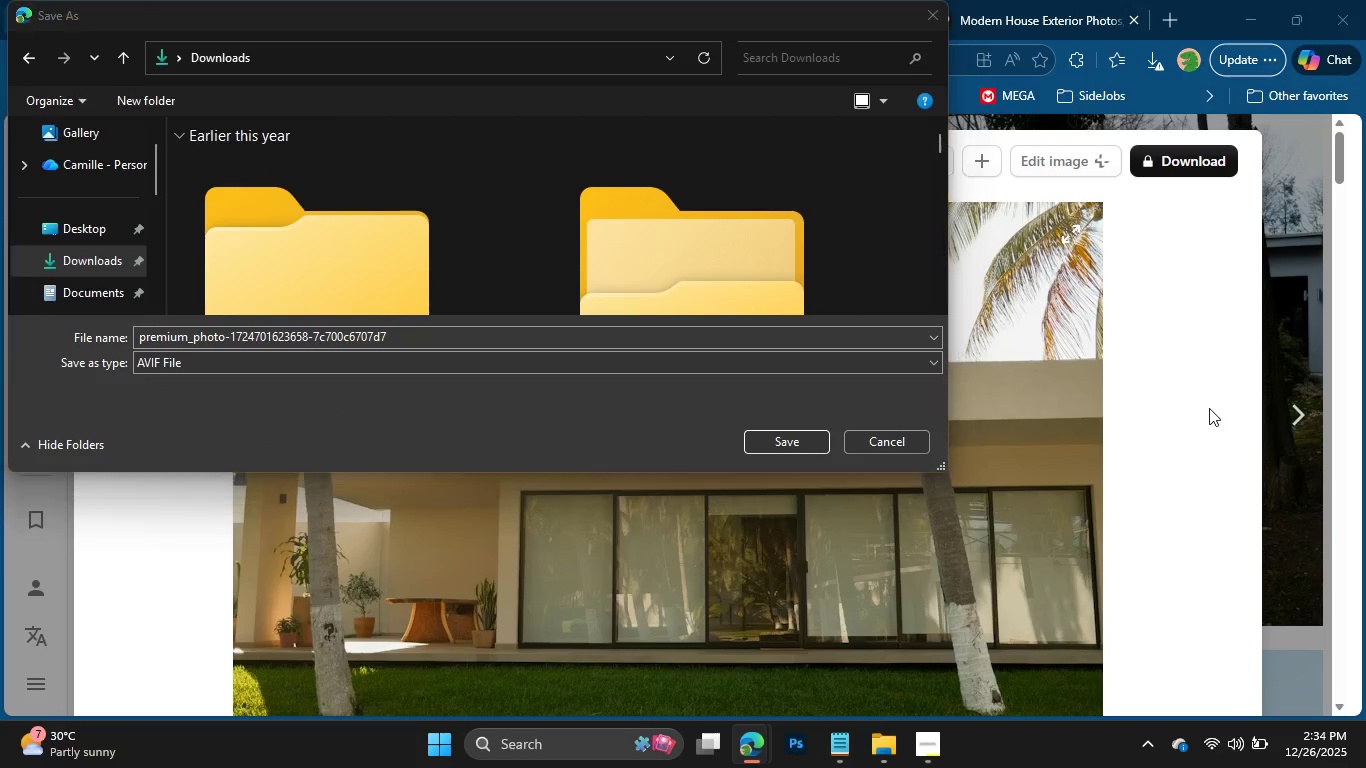 
left_click([1209, 408])
 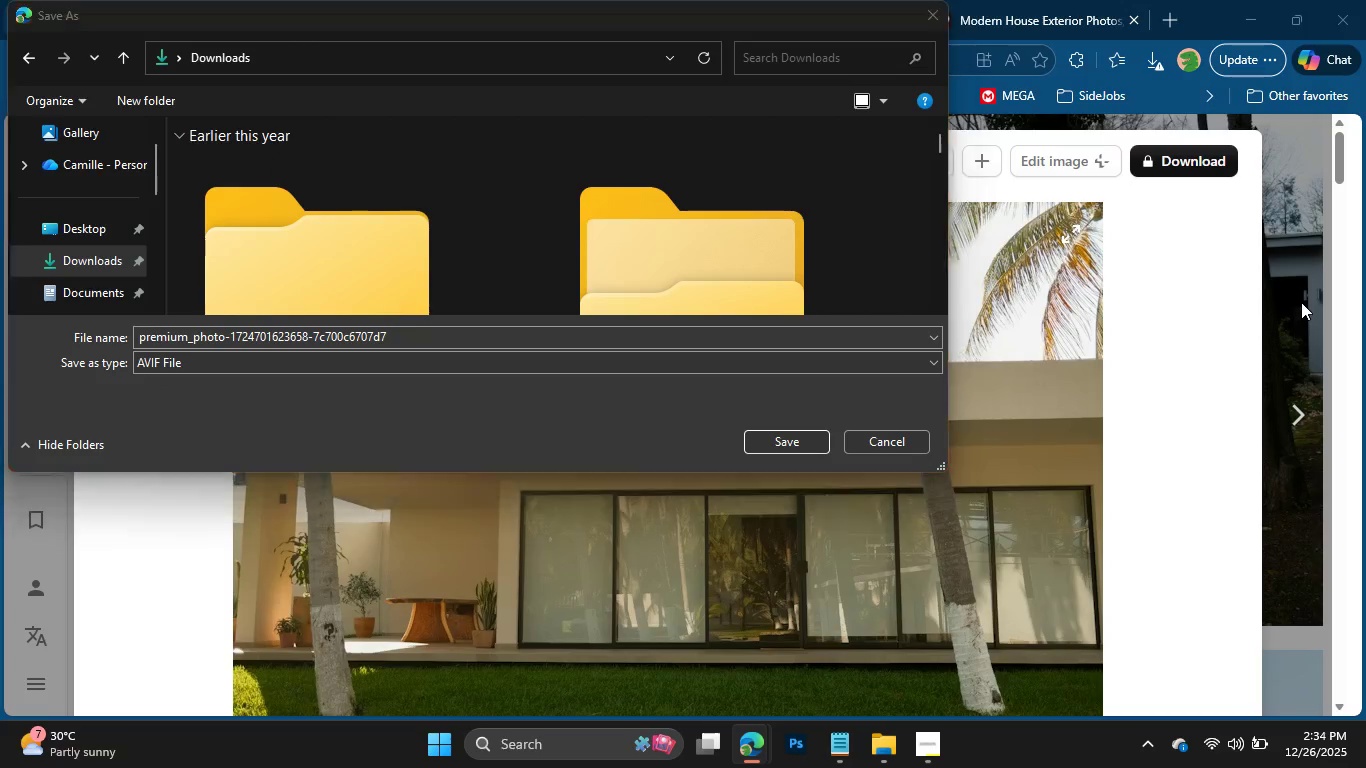 
left_click([1301, 302])
 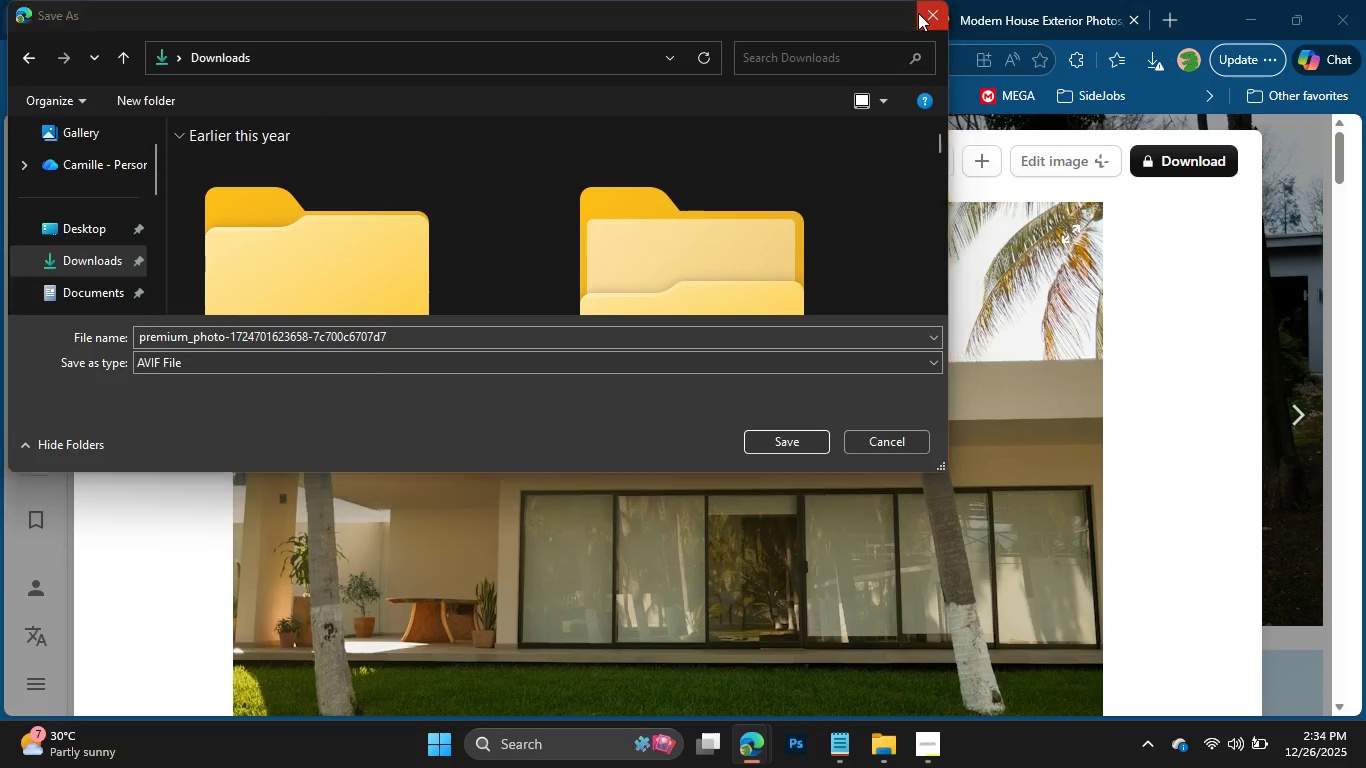 
left_click([918, 13])
 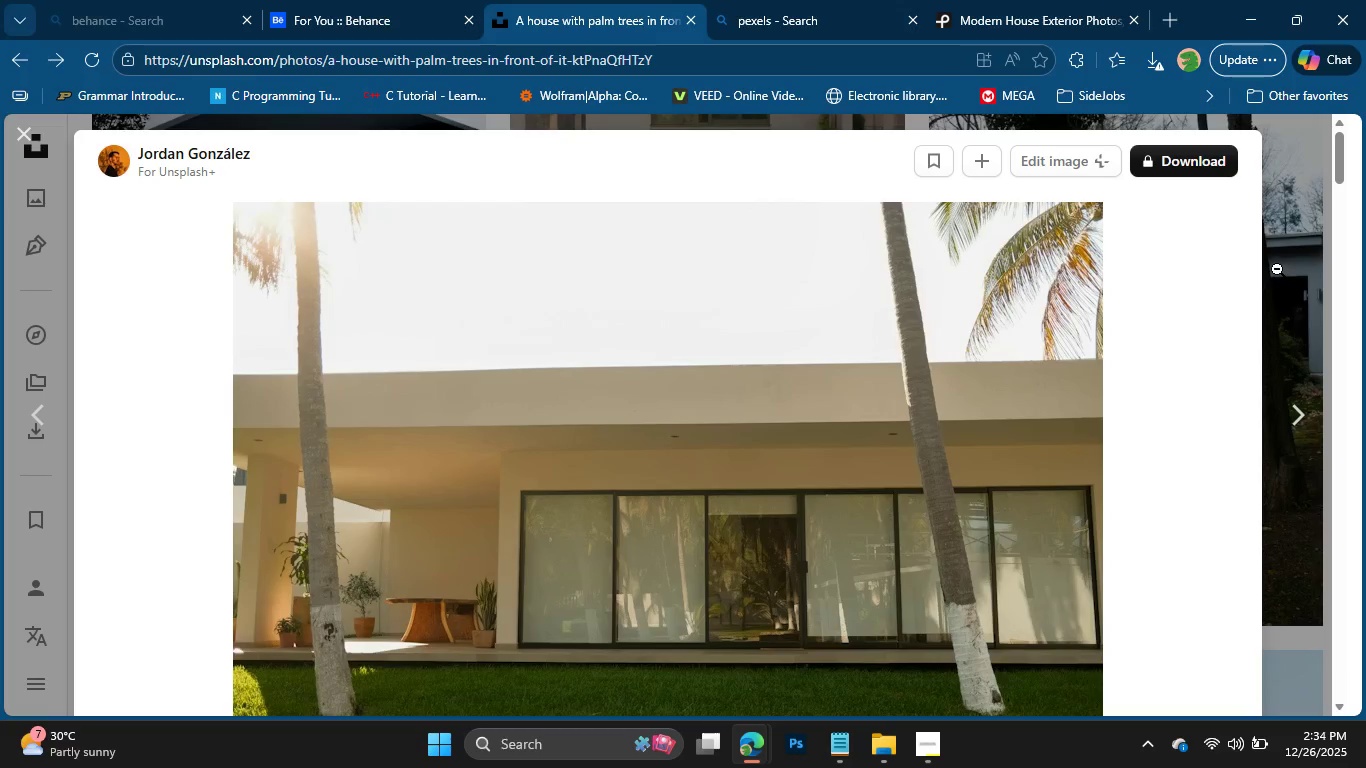 
left_click([1277, 269])
 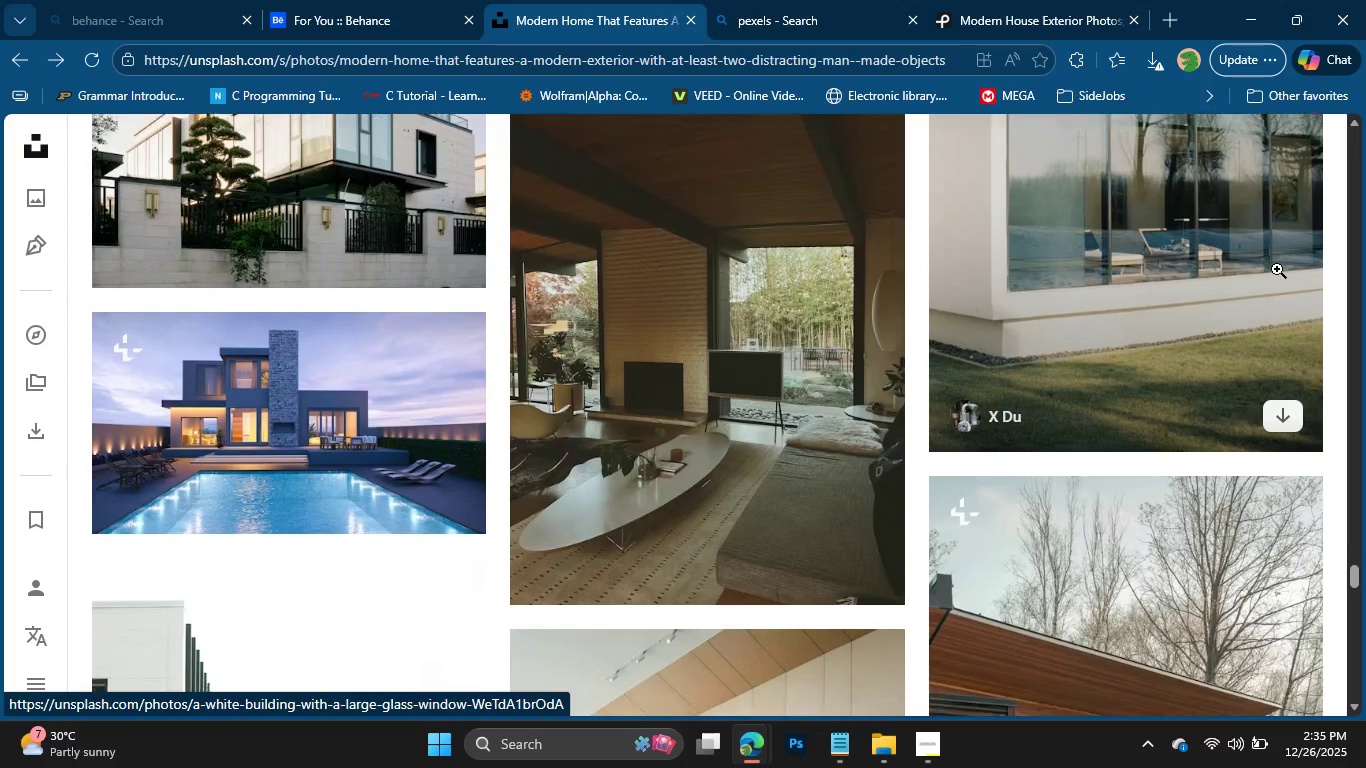 
wait(61.67)
 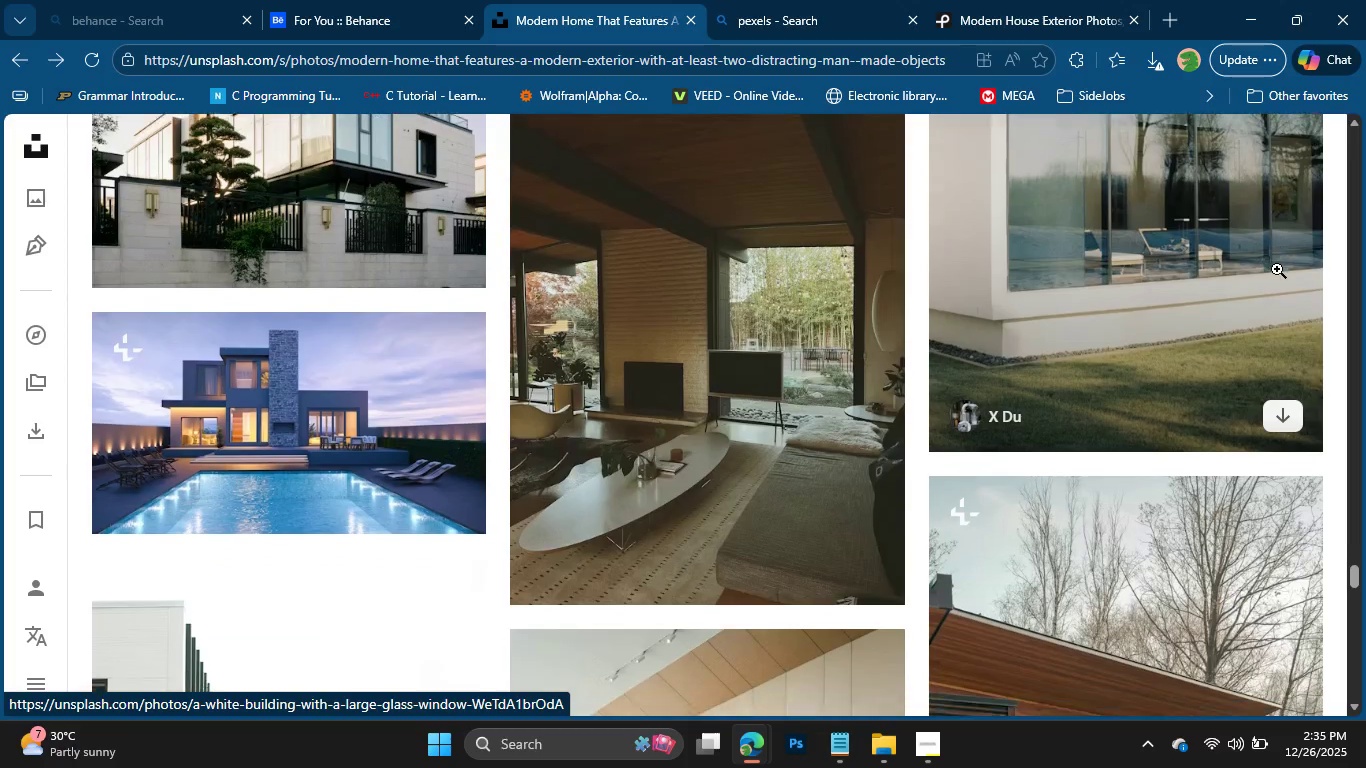 
left_click([825, 344])
 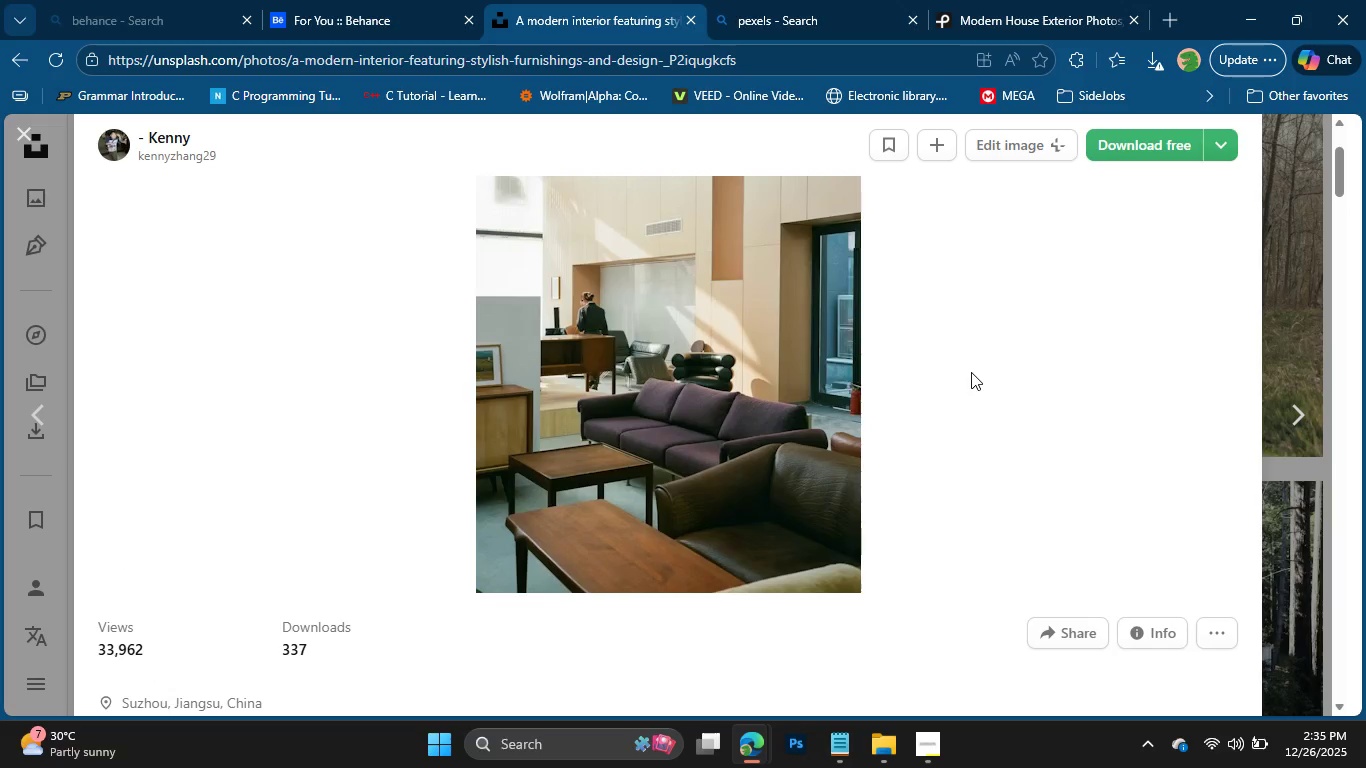 
wait(7.86)
 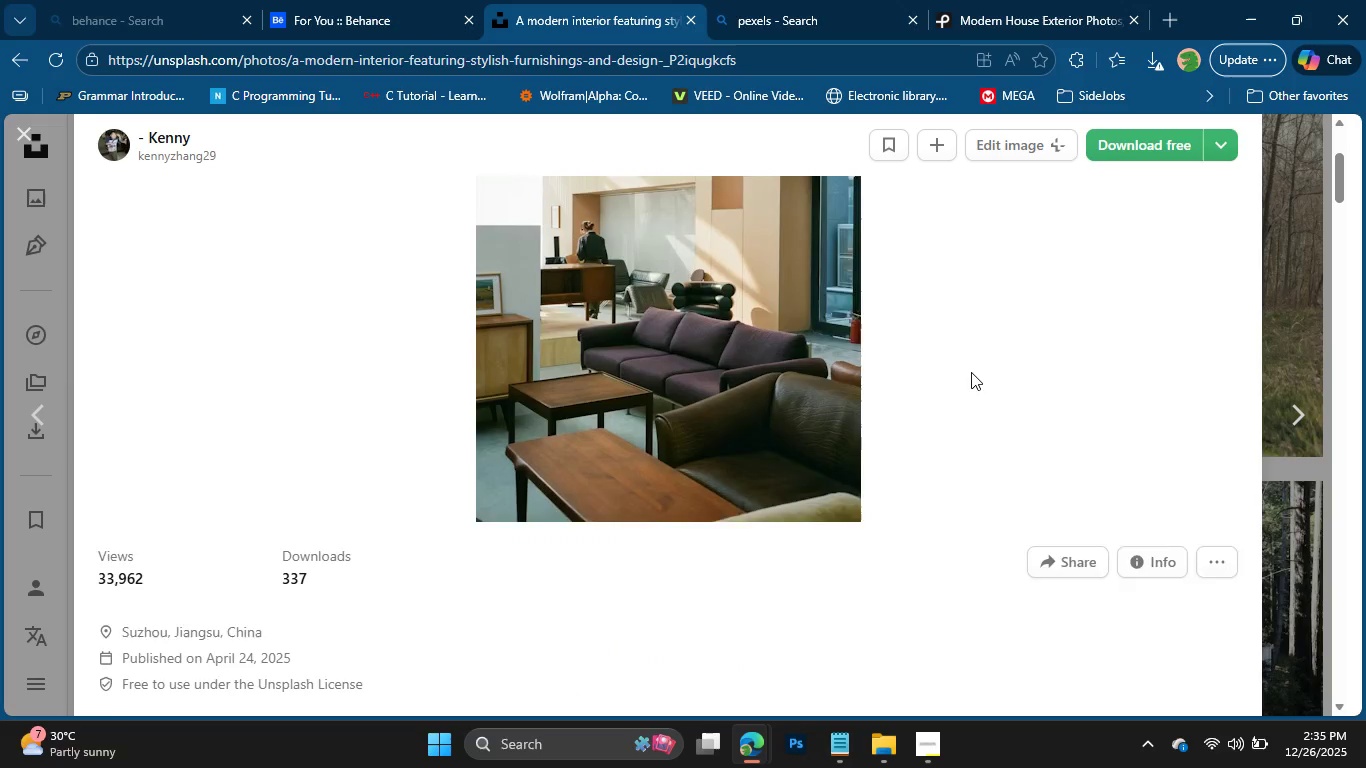 
left_click([1165, 140])
 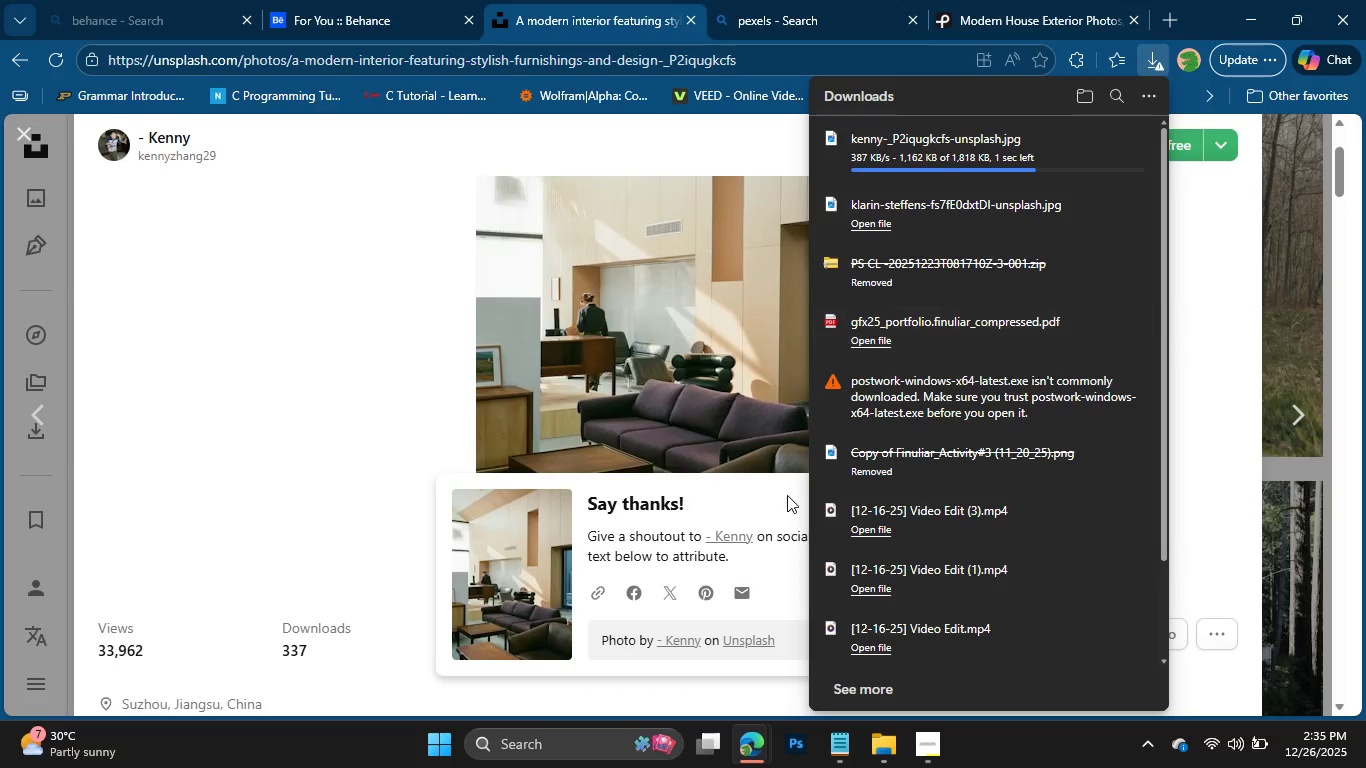 
left_click([910, 760])